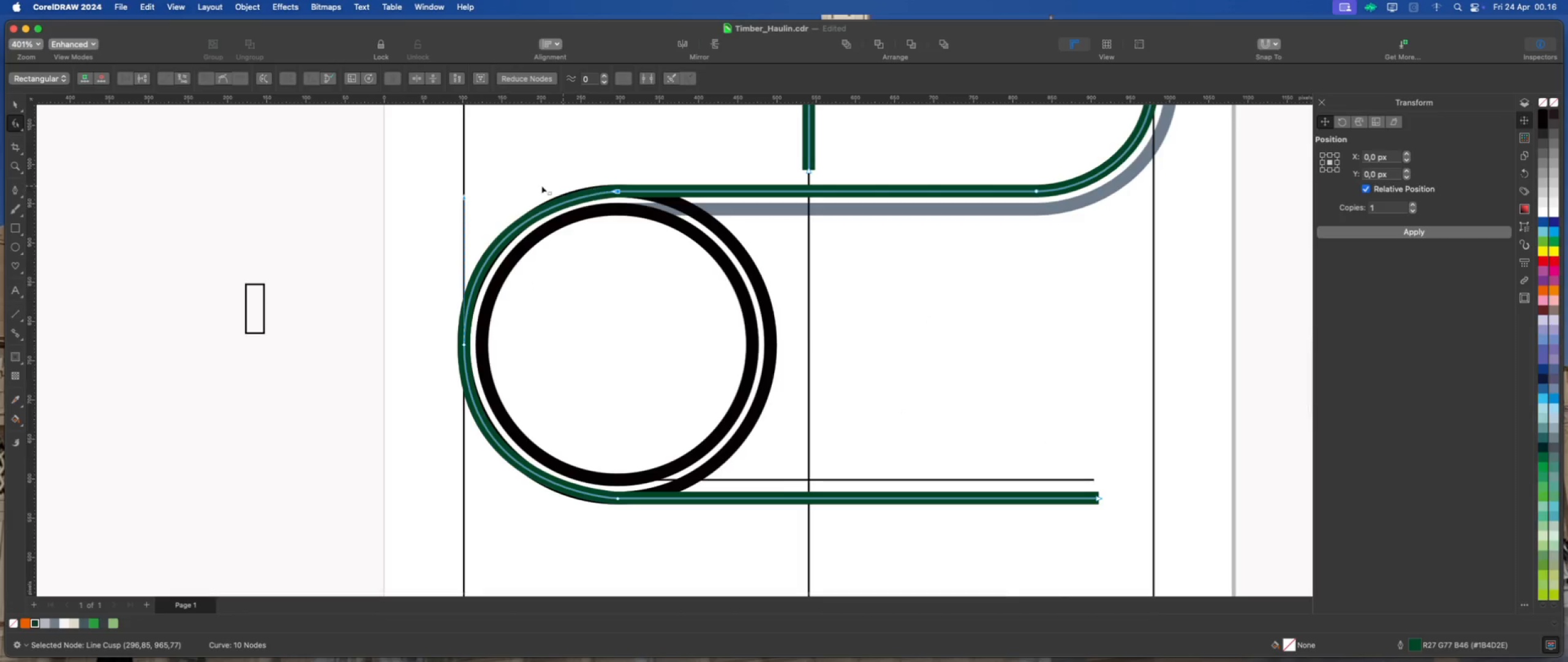 
scroll: coordinate [532, 186], scroll_direction: up, amount: 2.0
 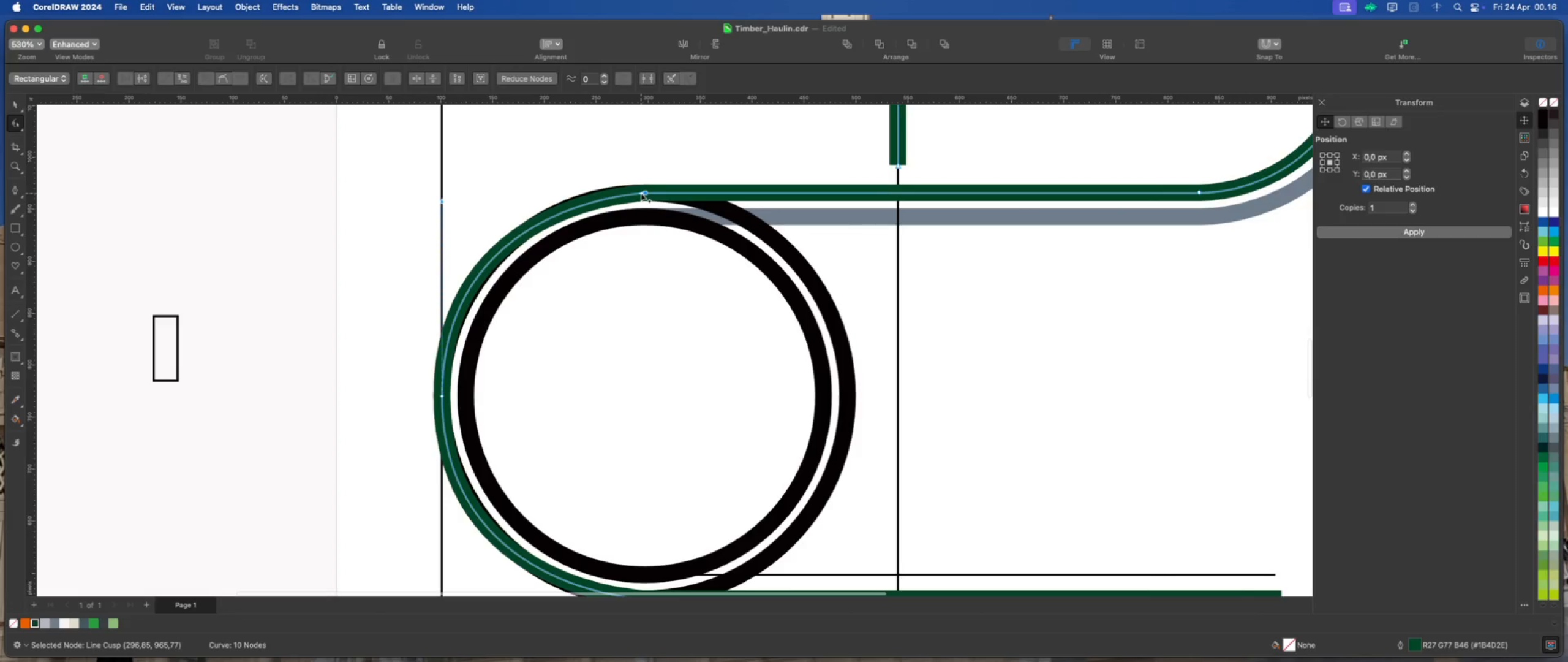 
left_click_drag(start_coordinate=[639, 192], to_coordinate=[538, 195])
 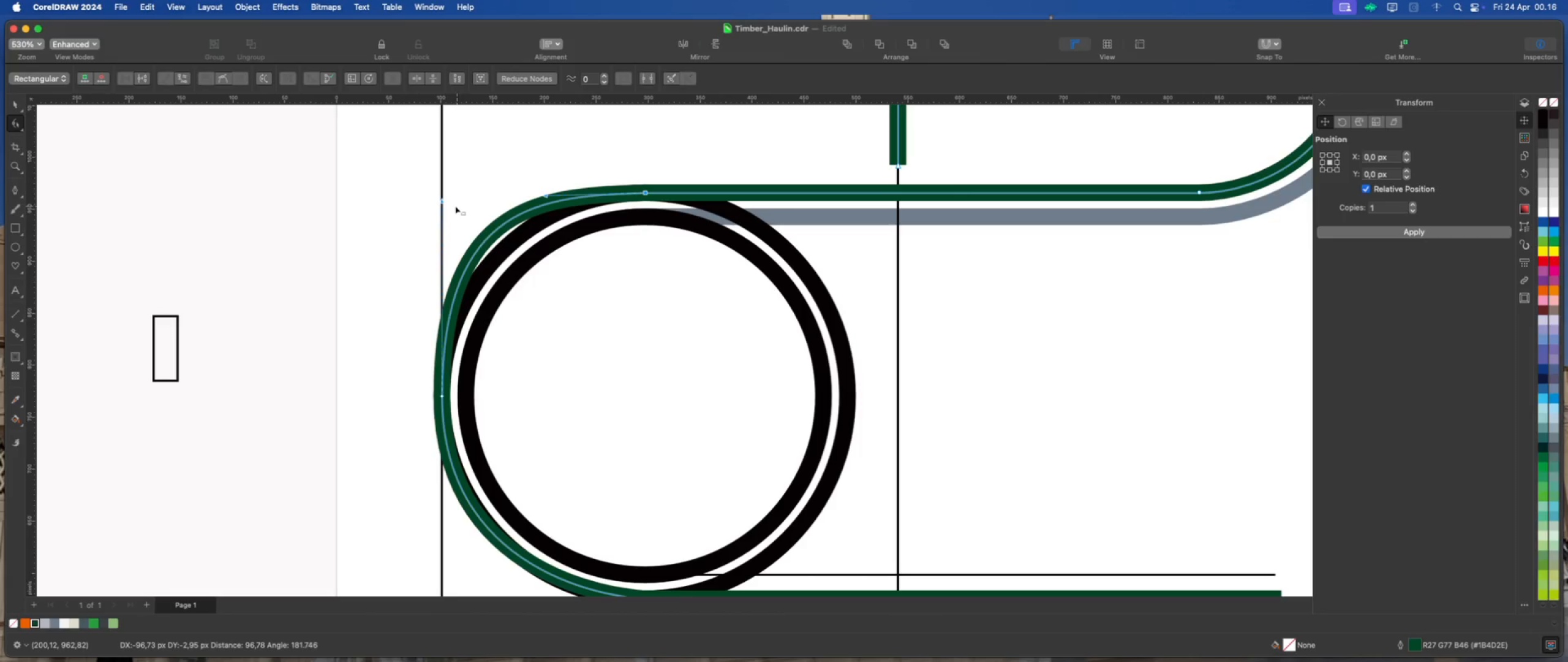 
hold_key(key=ShiftLeft, duration=2.68)
 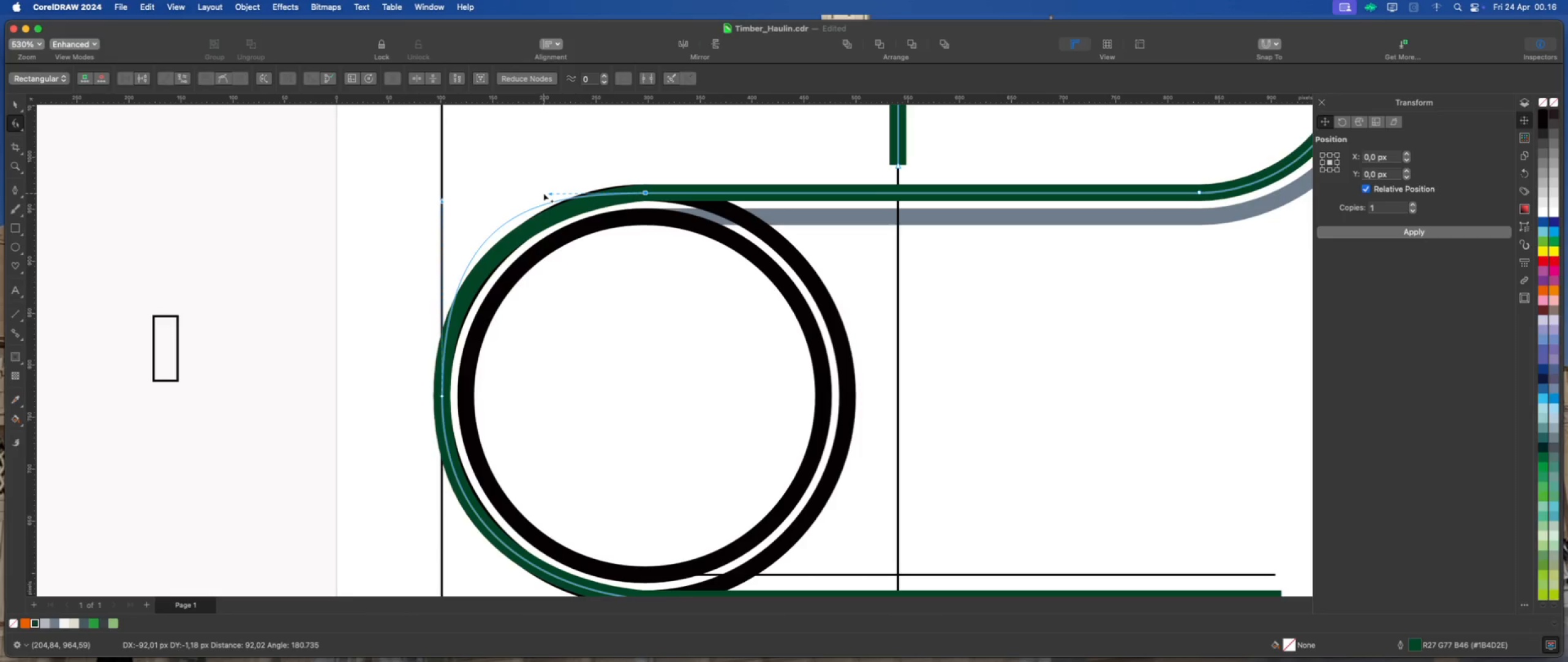 
hold_key(key=ShiftLeft, duration=2.74)
 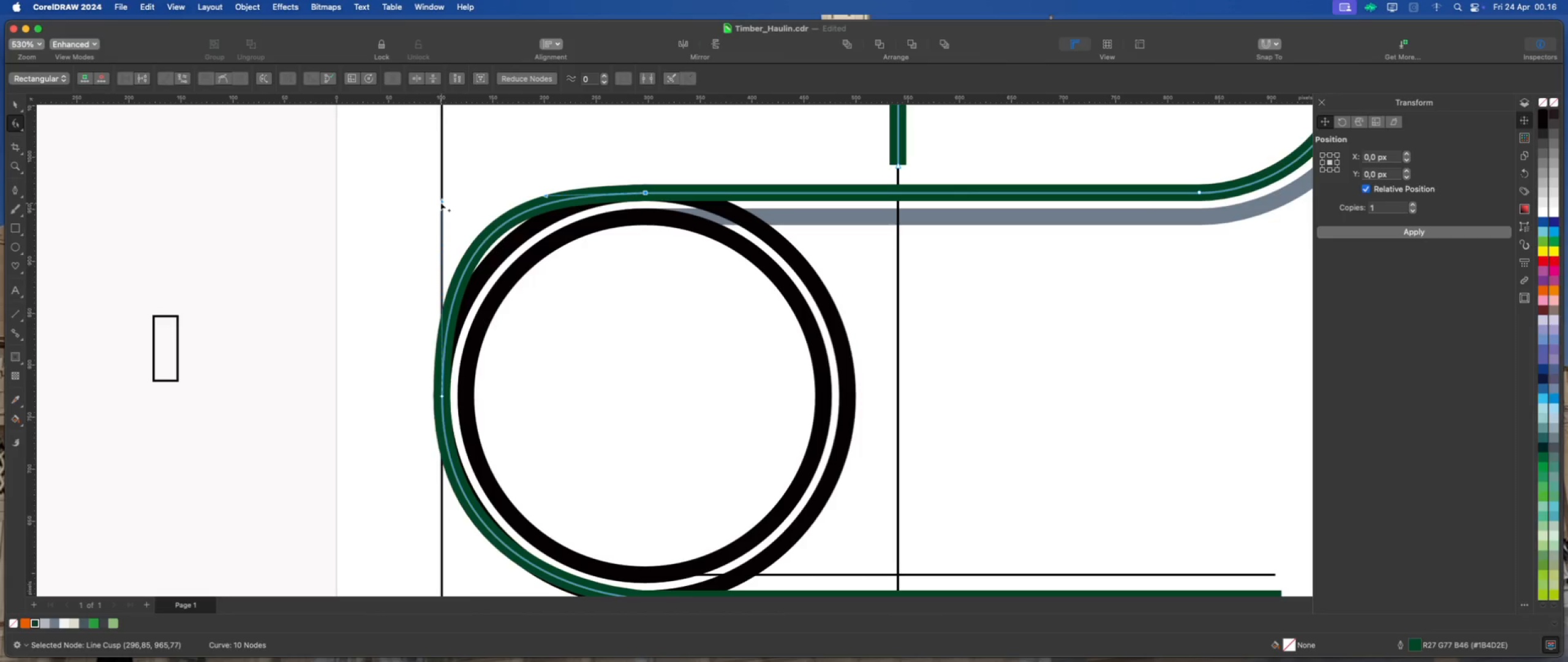 
left_click_drag(start_coordinate=[440, 202], to_coordinate=[432, 270])
 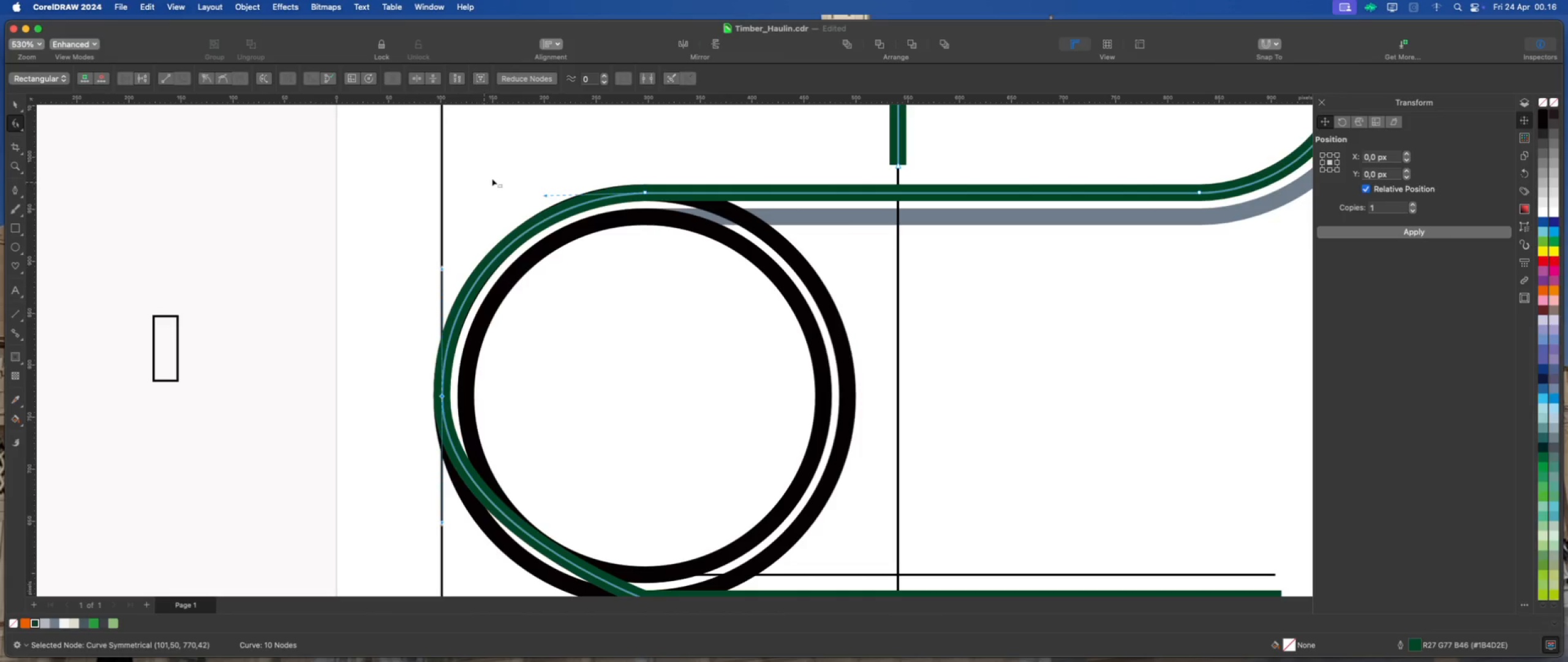 
hold_key(key=ShiftLeft, duration=2.7)
 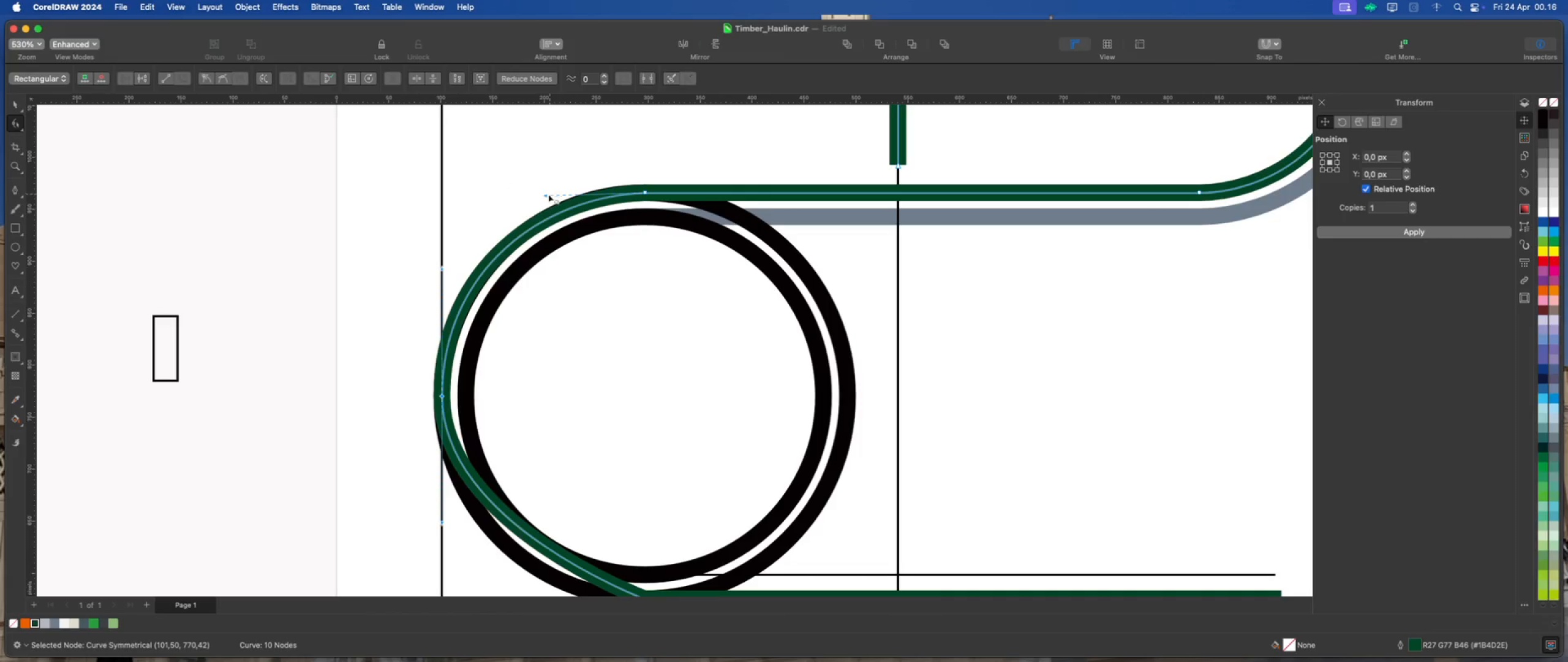 
left_click_drag(start_coordinate=[545, 195], to_coordinate=[522, 194])
 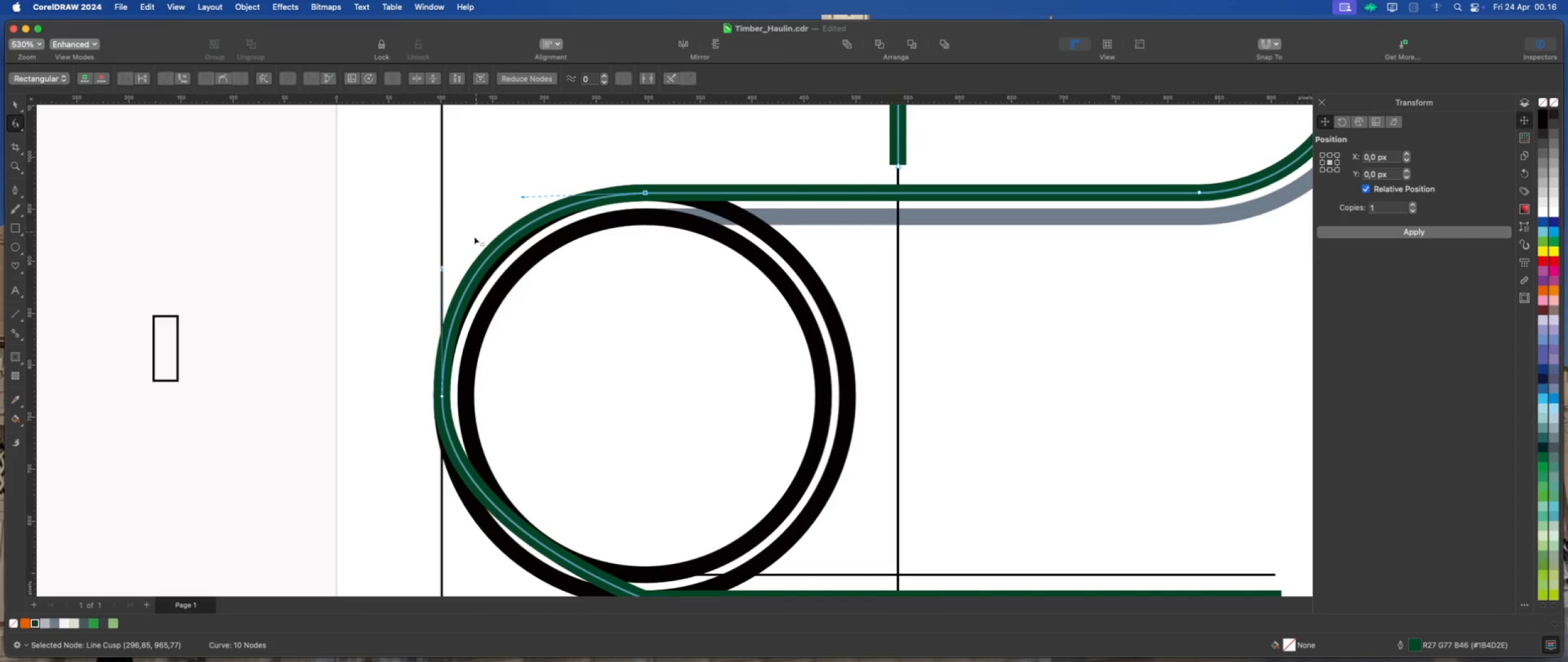 
hold_key(key=ShiftLeft, duration=1.64)
 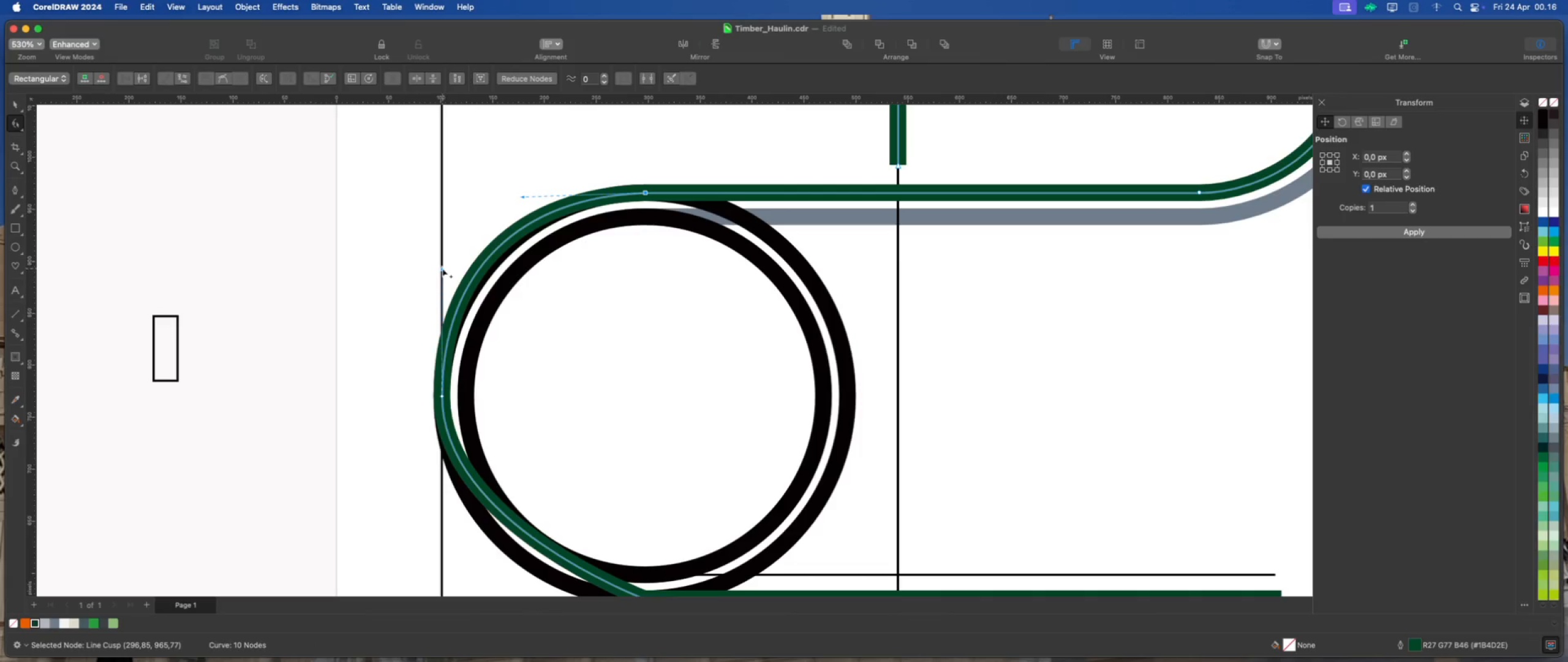 
left_click_drag(start_coordinate=[439, 268], to_coordinate=[439, 287])
 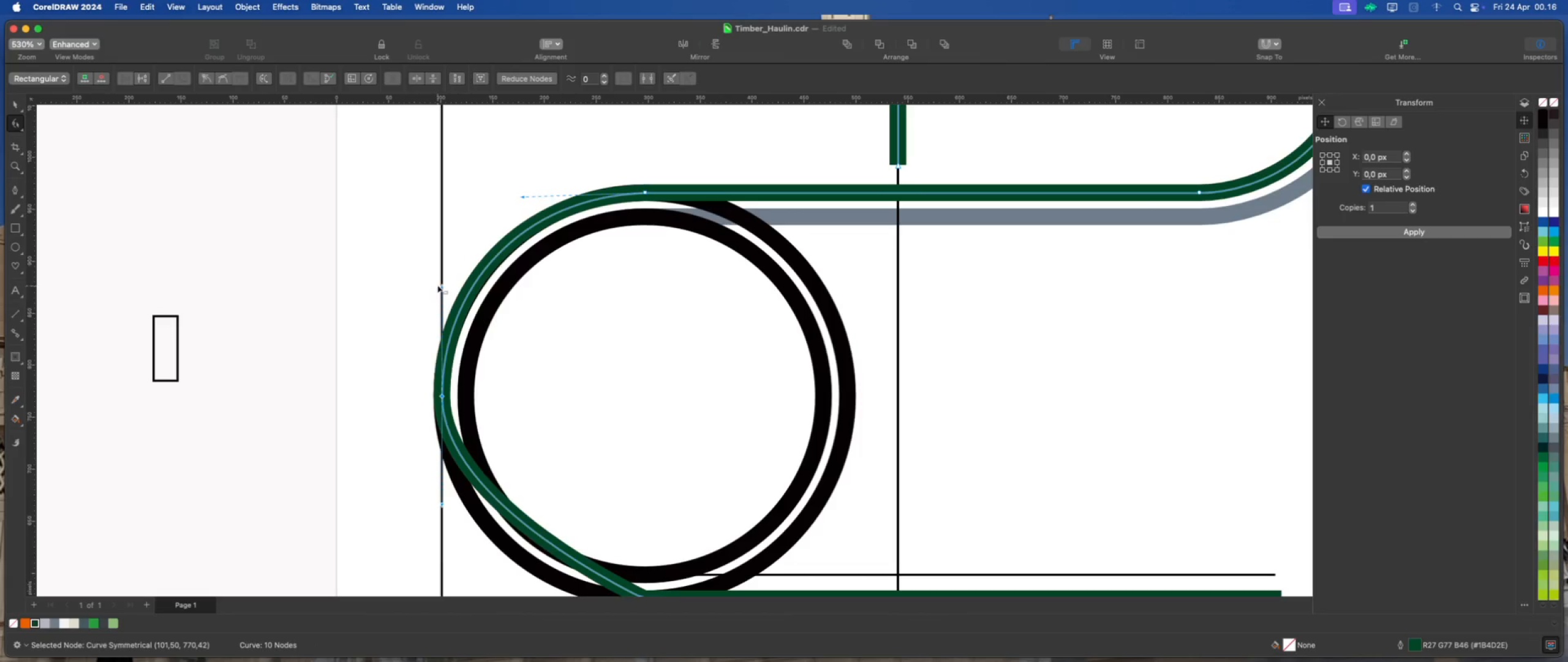 
hold_key(key=ShiftLeft, duration=4.78)
 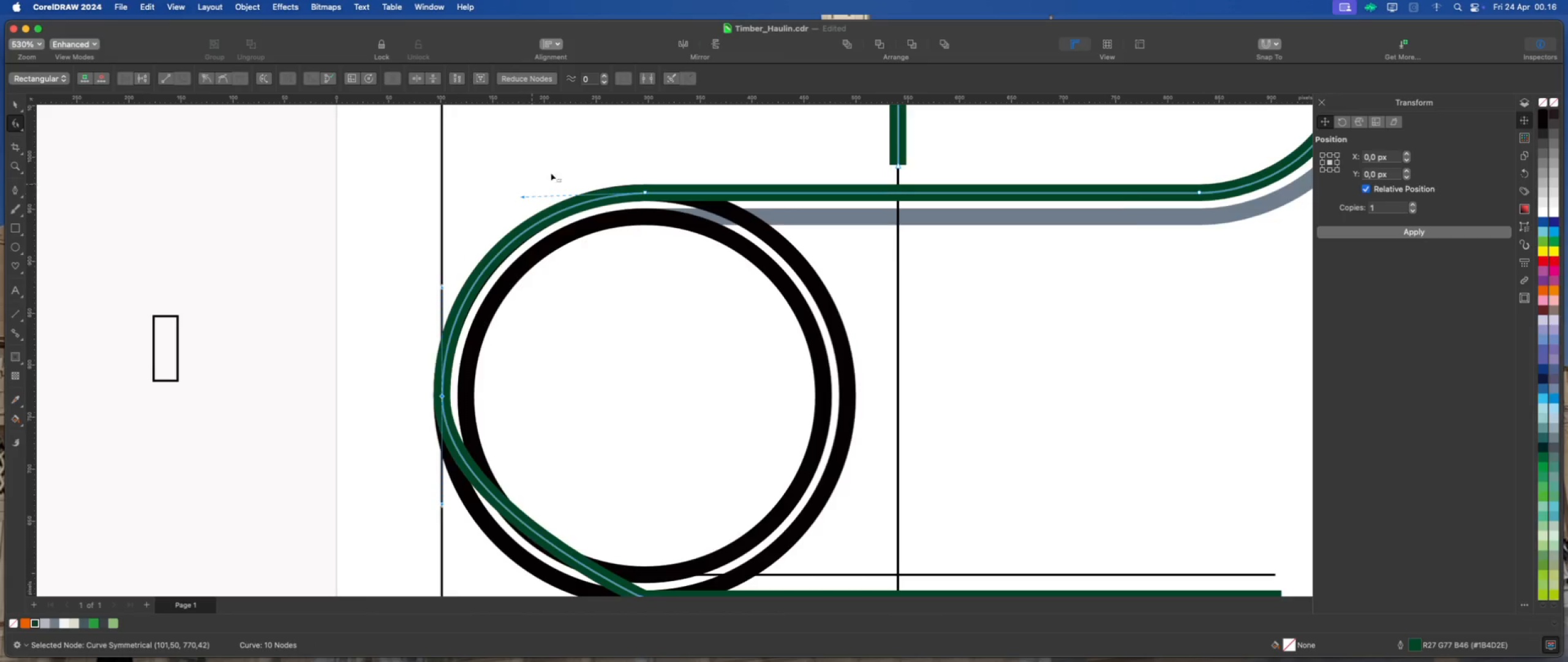 
scroll: coordinate [559, 169], scroll_direction: down, amount: 8.0
 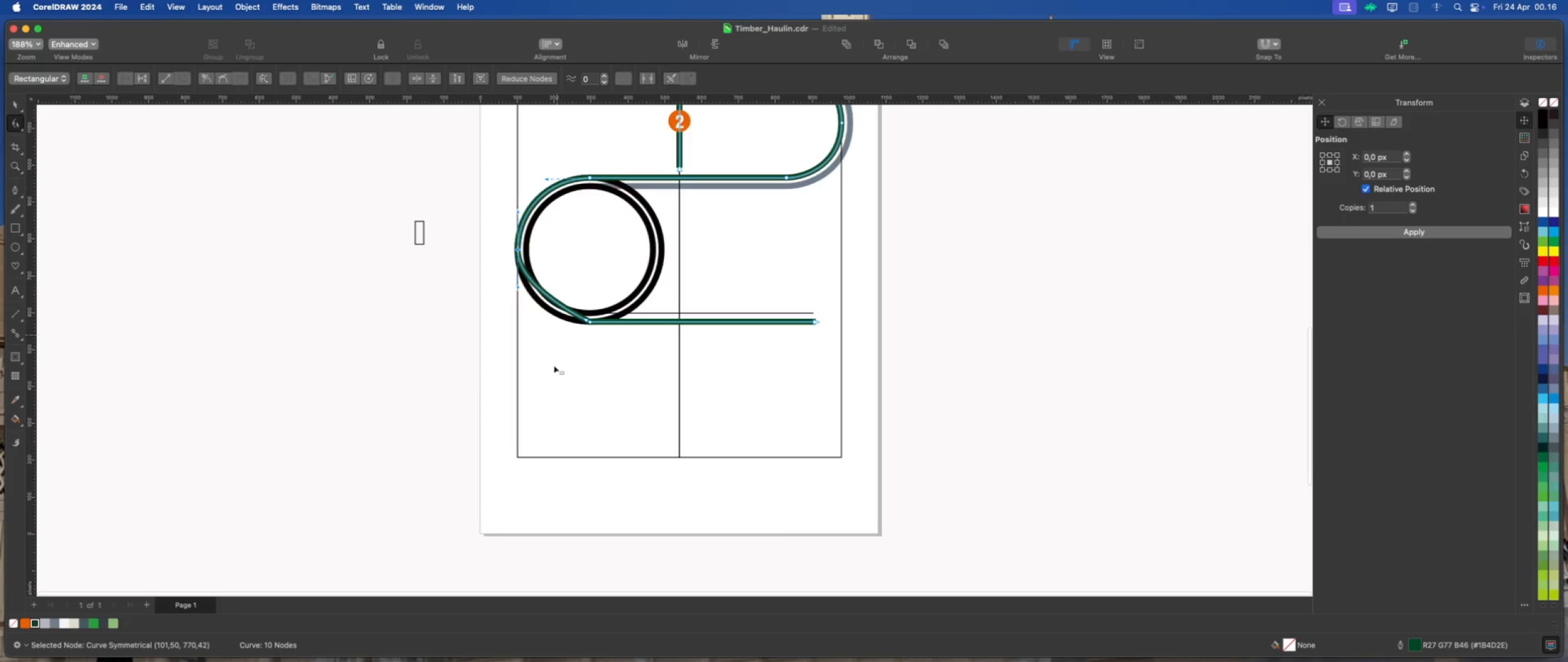 
scroll: coordinate [549, 339], scroll_direction: up, amount: 4.0
 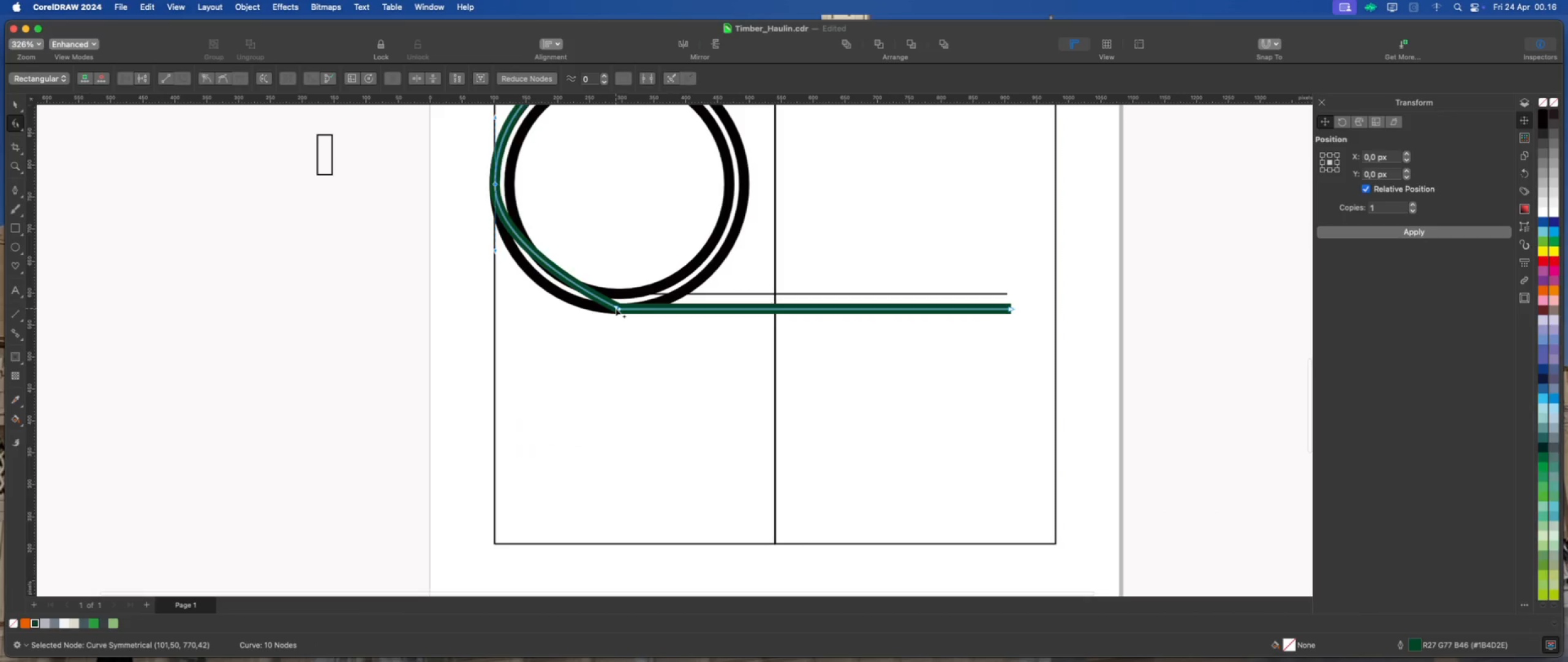 
left_click_drag(start_coordinate=[616, 308], to_coordinate=[545, 313])
 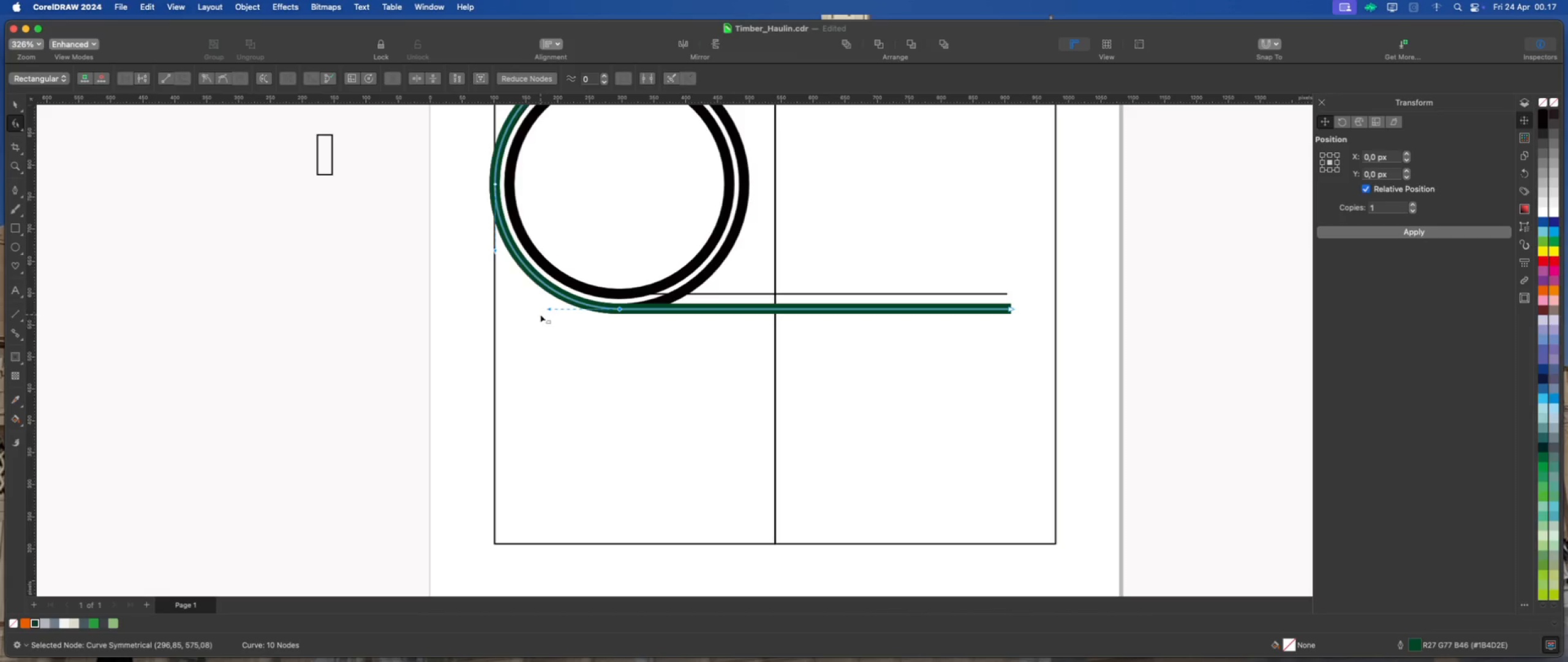 
hold_key(key=ShiftLeft, duration=2.8)
 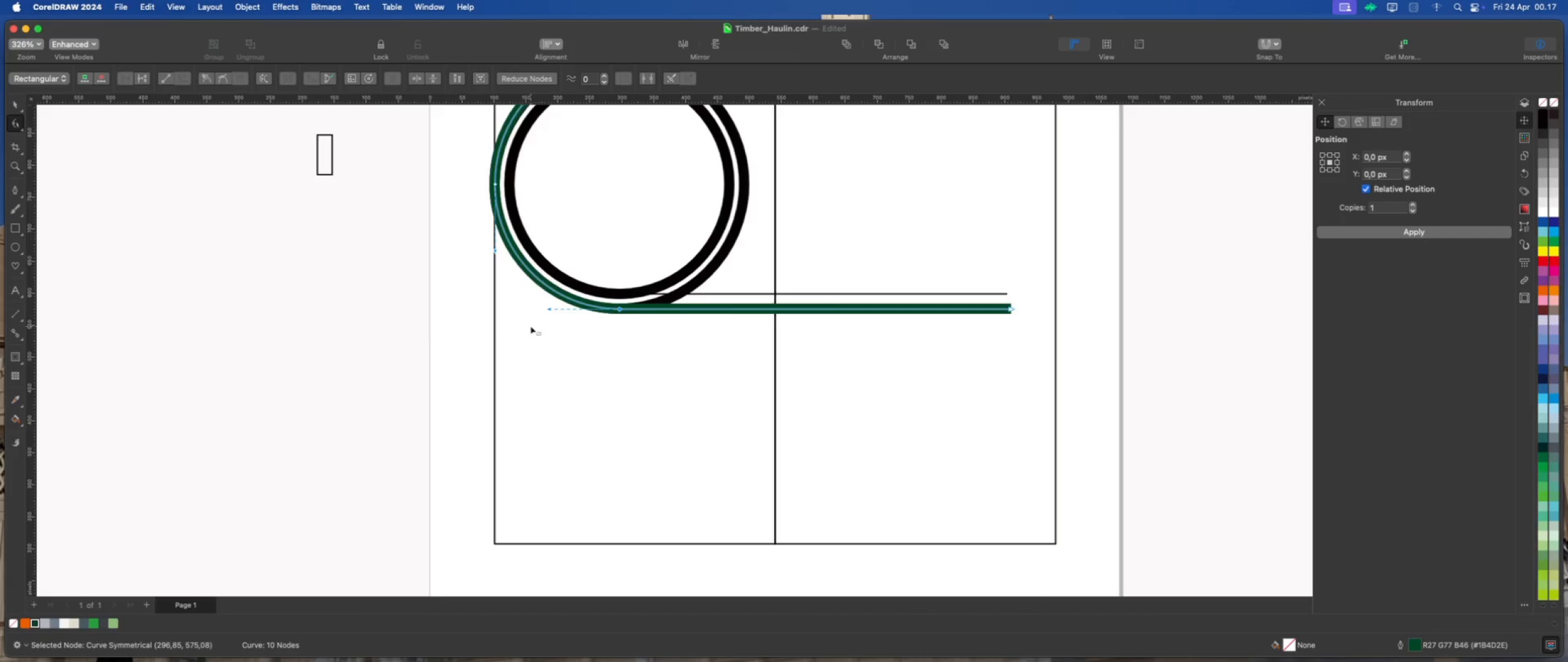 
scroll: coordinate [528, 207], scroll_direction: down, amount: 1.0
 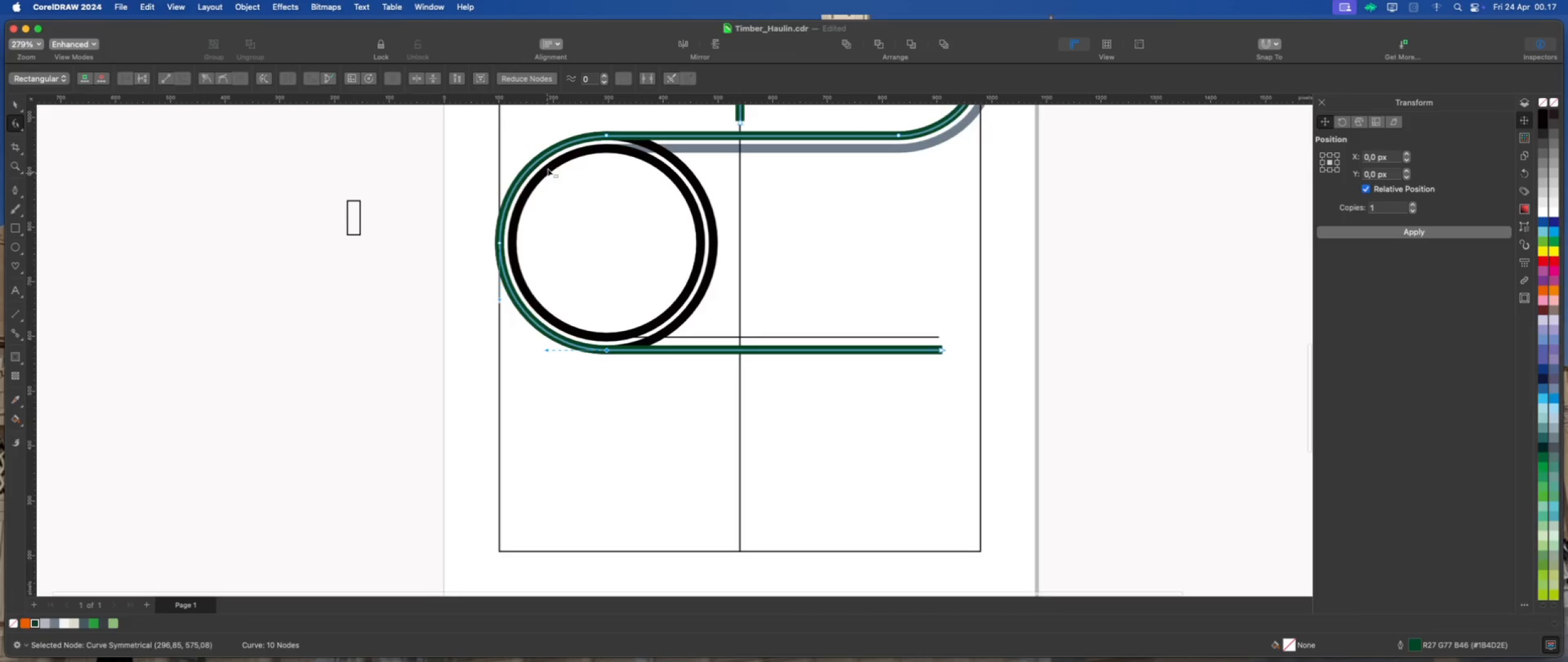 
scroll: coordinate [549, 139], scroll_direction: up, amount: 3.0
 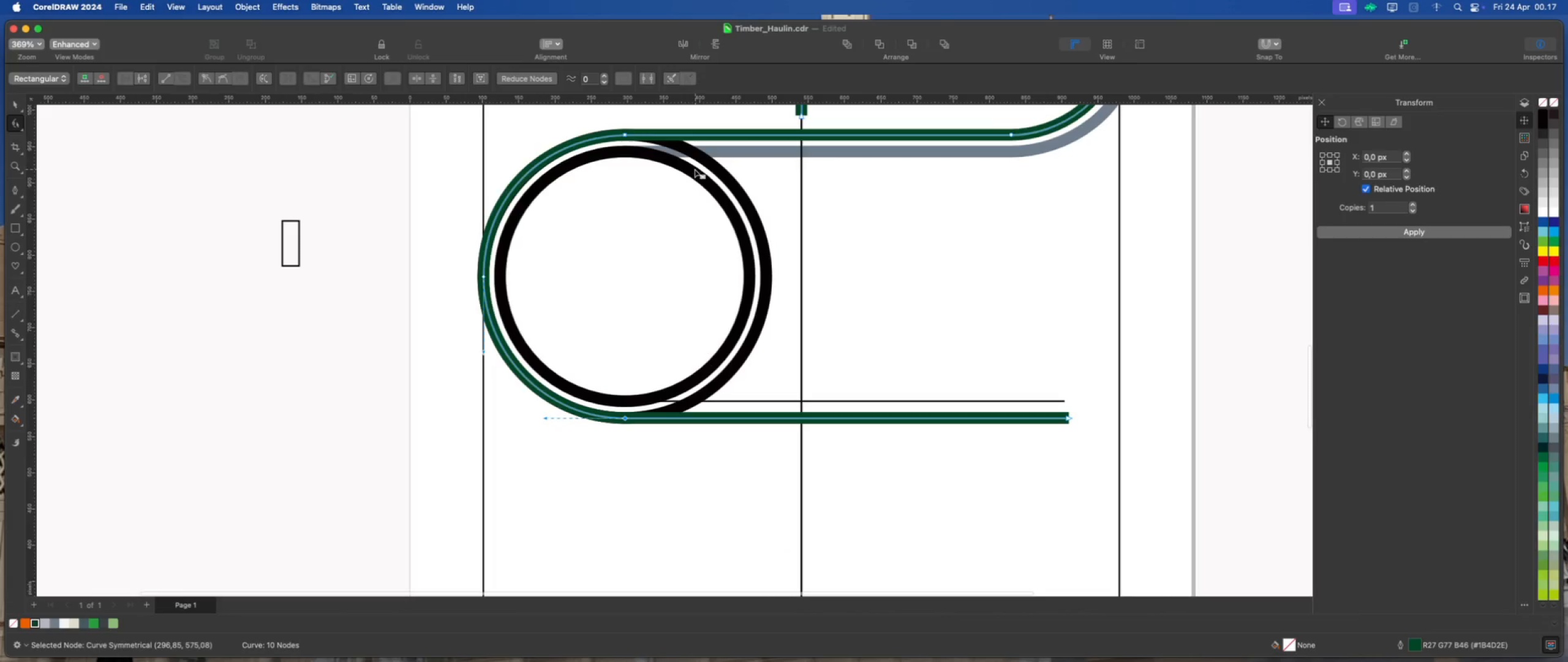 
left_click([687, 178])
 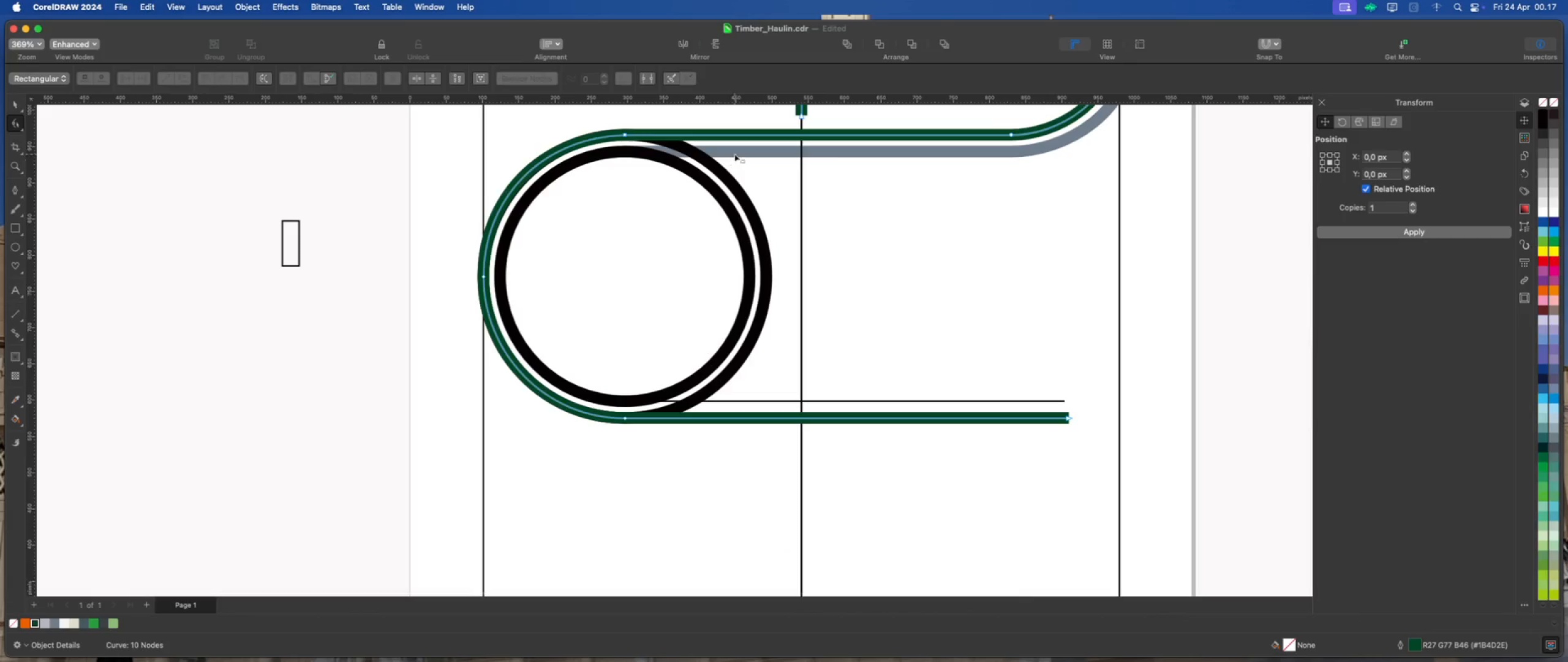 
left_click([737, 151])
 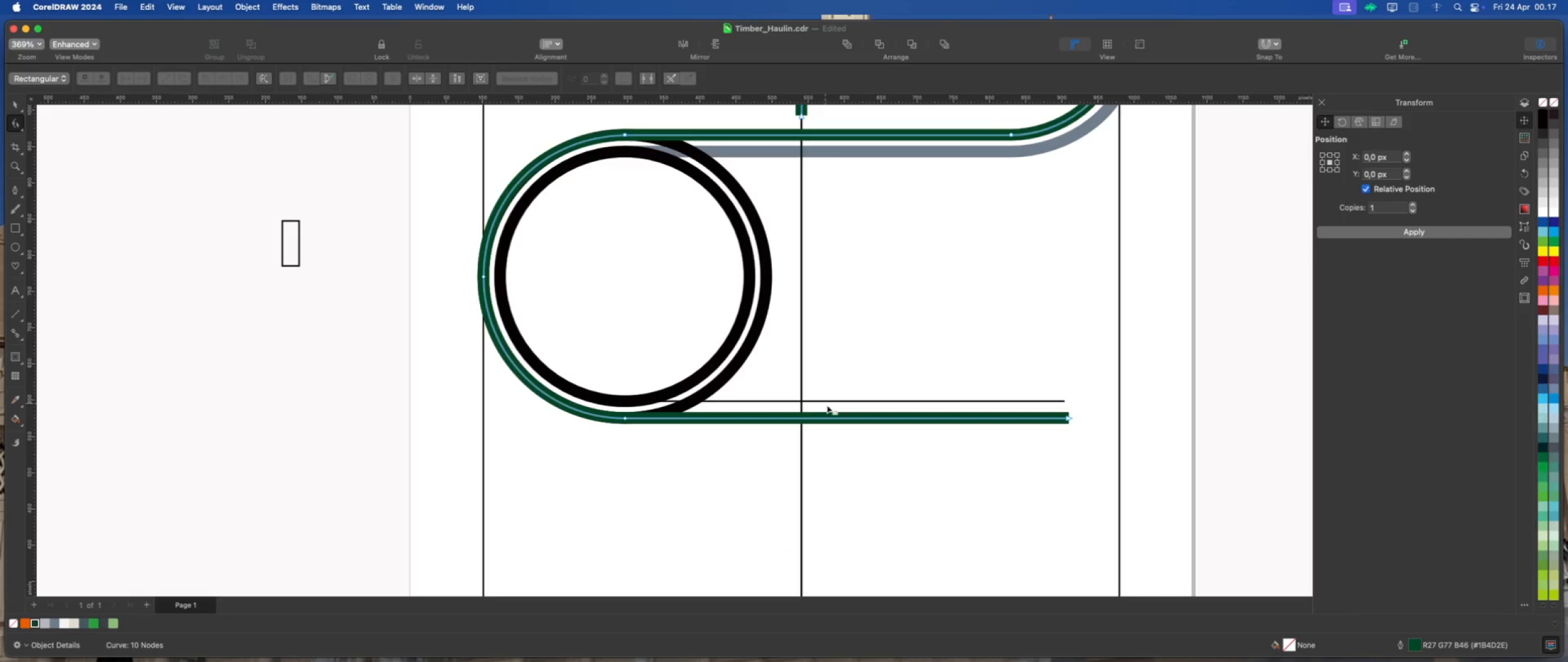 
left_click([836, 401])
 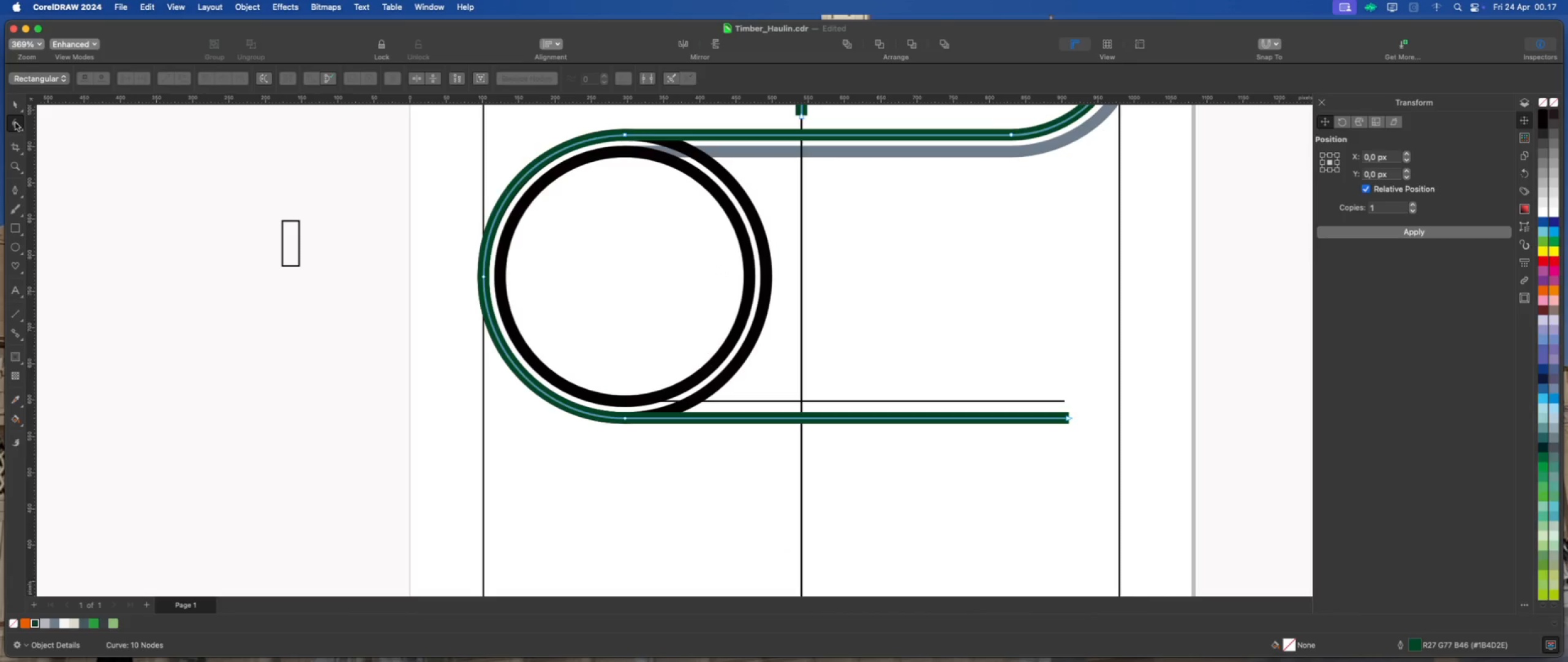 
left_click([15, 106])
 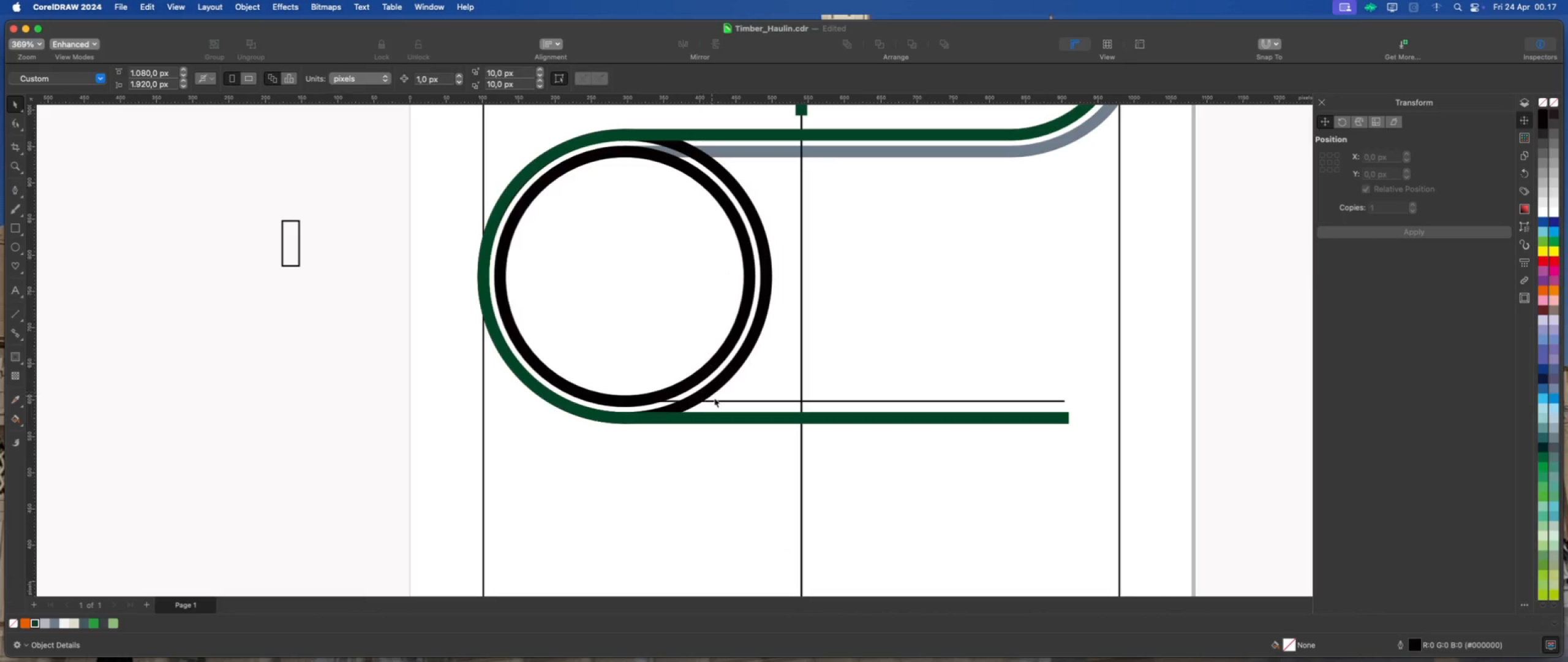 
left_click([720, 400])
 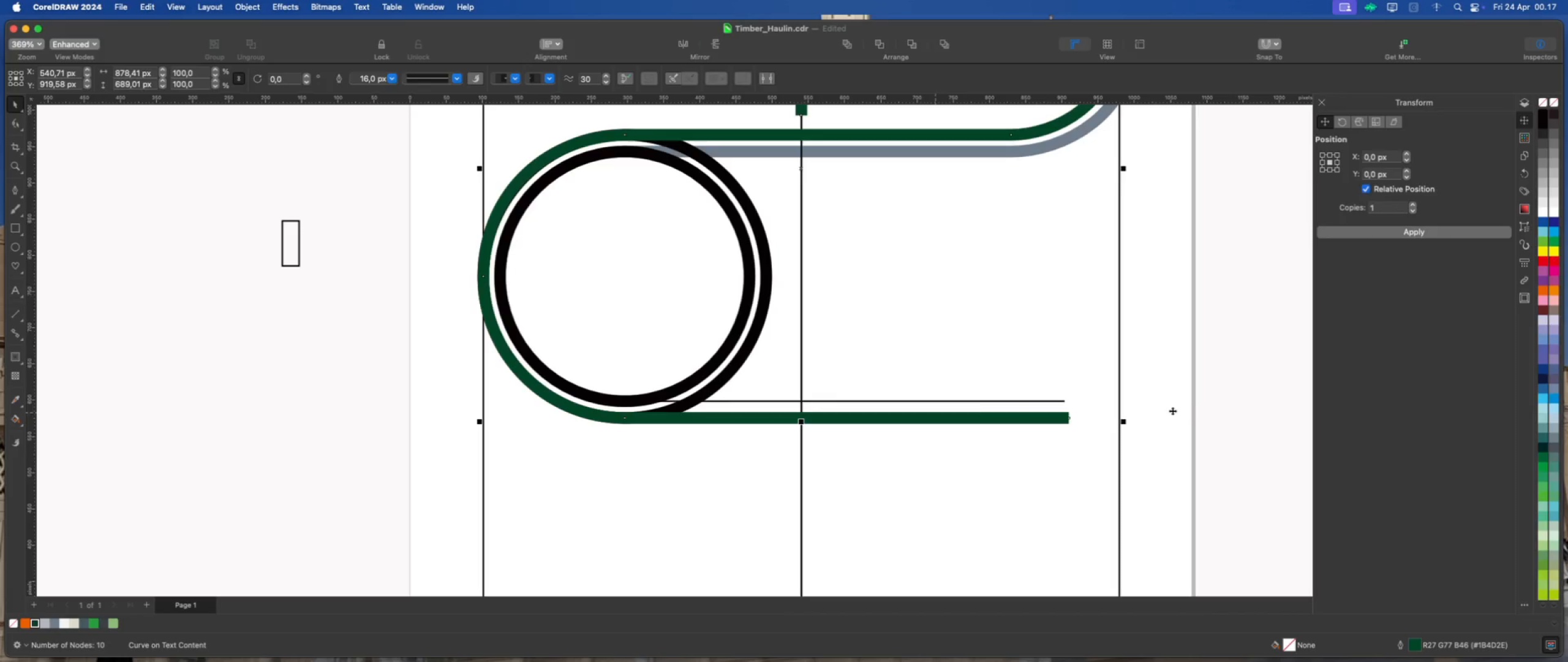 
left_click([1240, 387])
 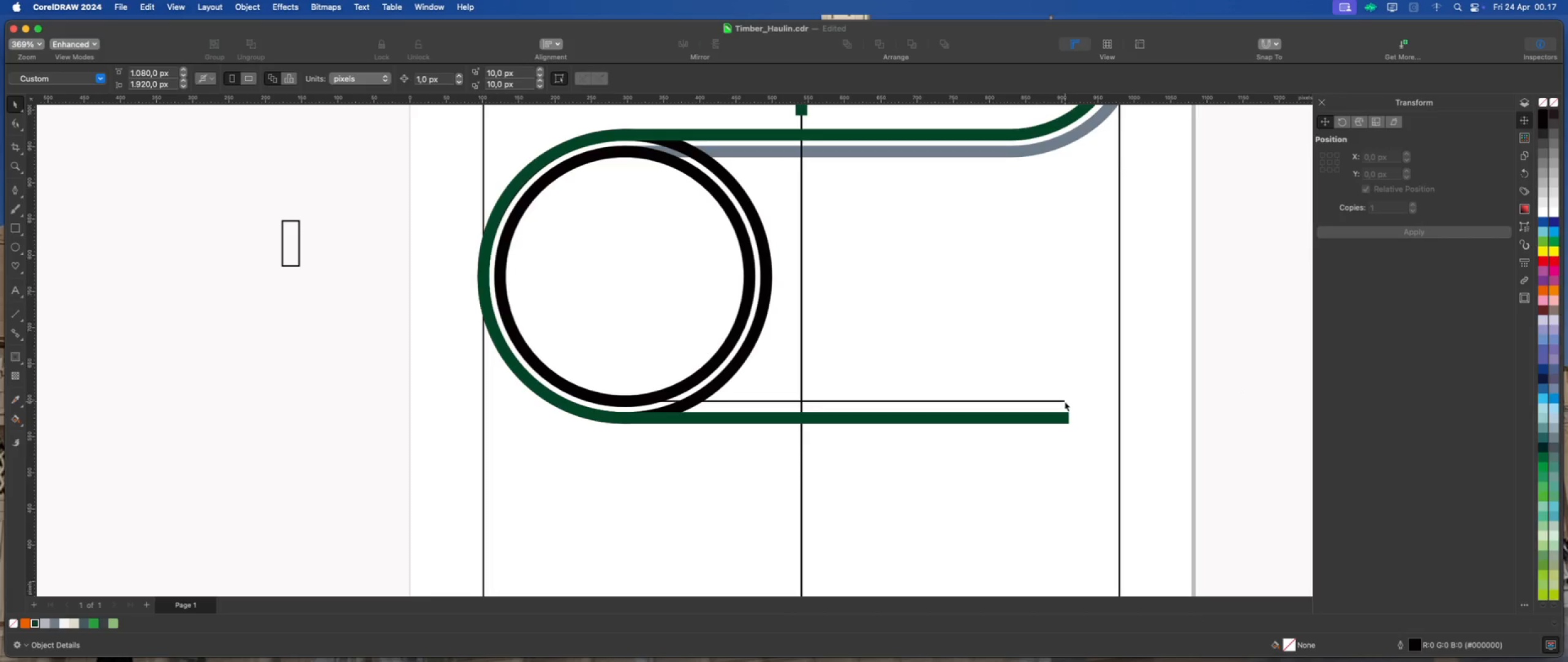 
left_click([1063, 400])
 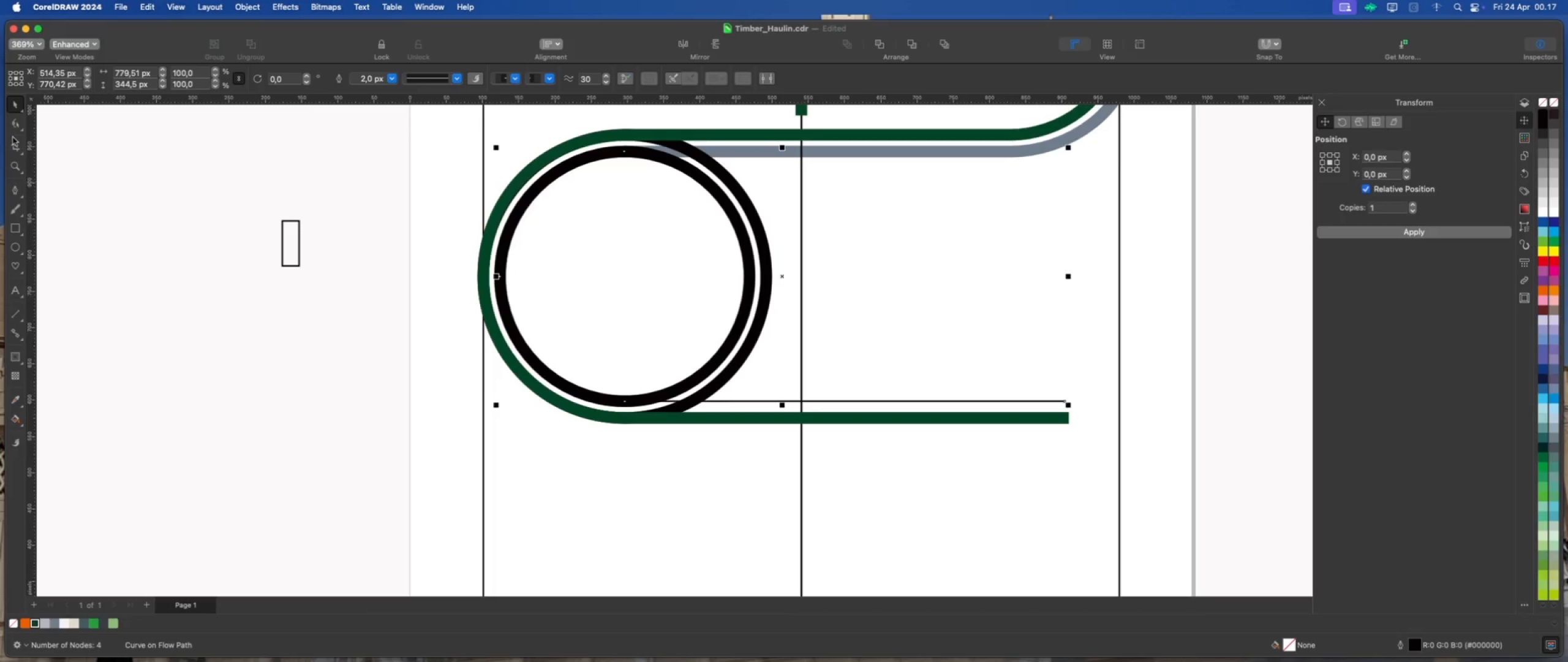 
left_click([16, 121])
 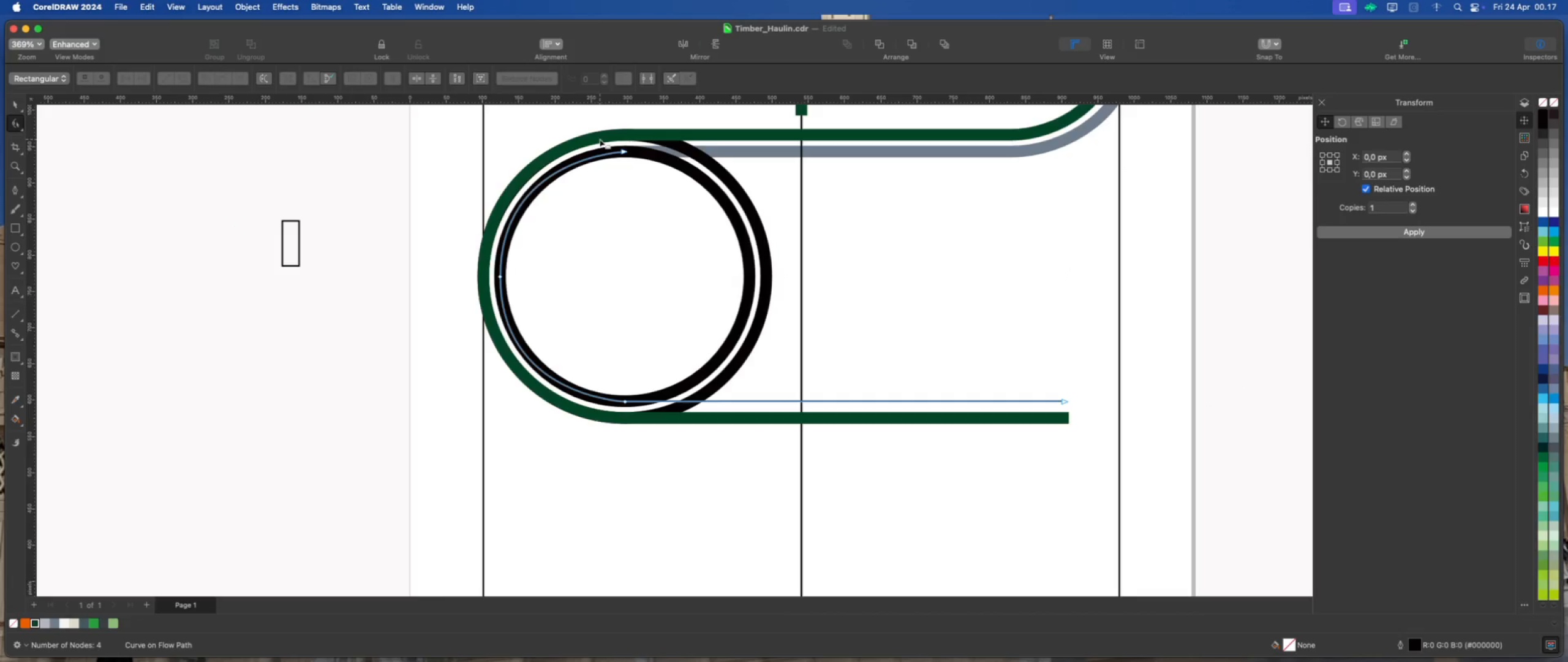 
scroll: coordinate [626, 142], scroll_direction: up, amount: 3.0
 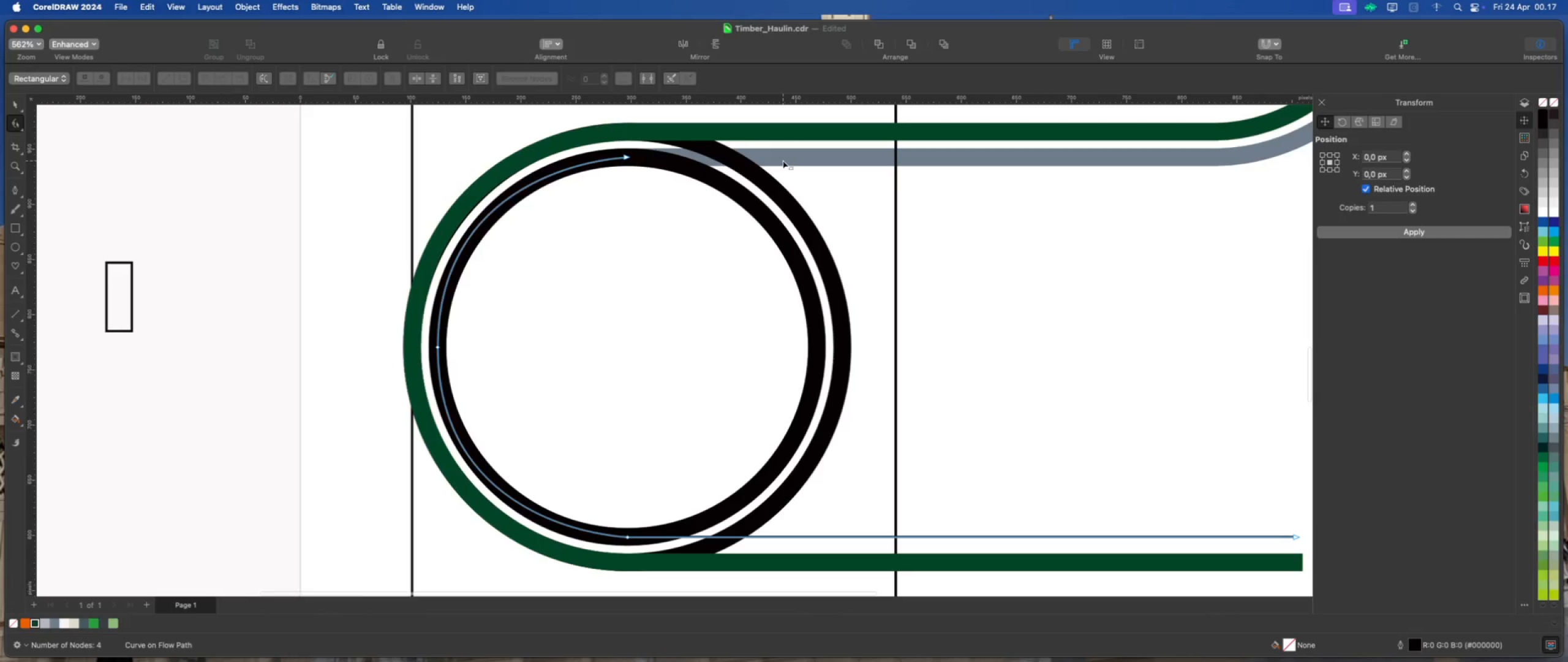 
left_click([788, 161])
 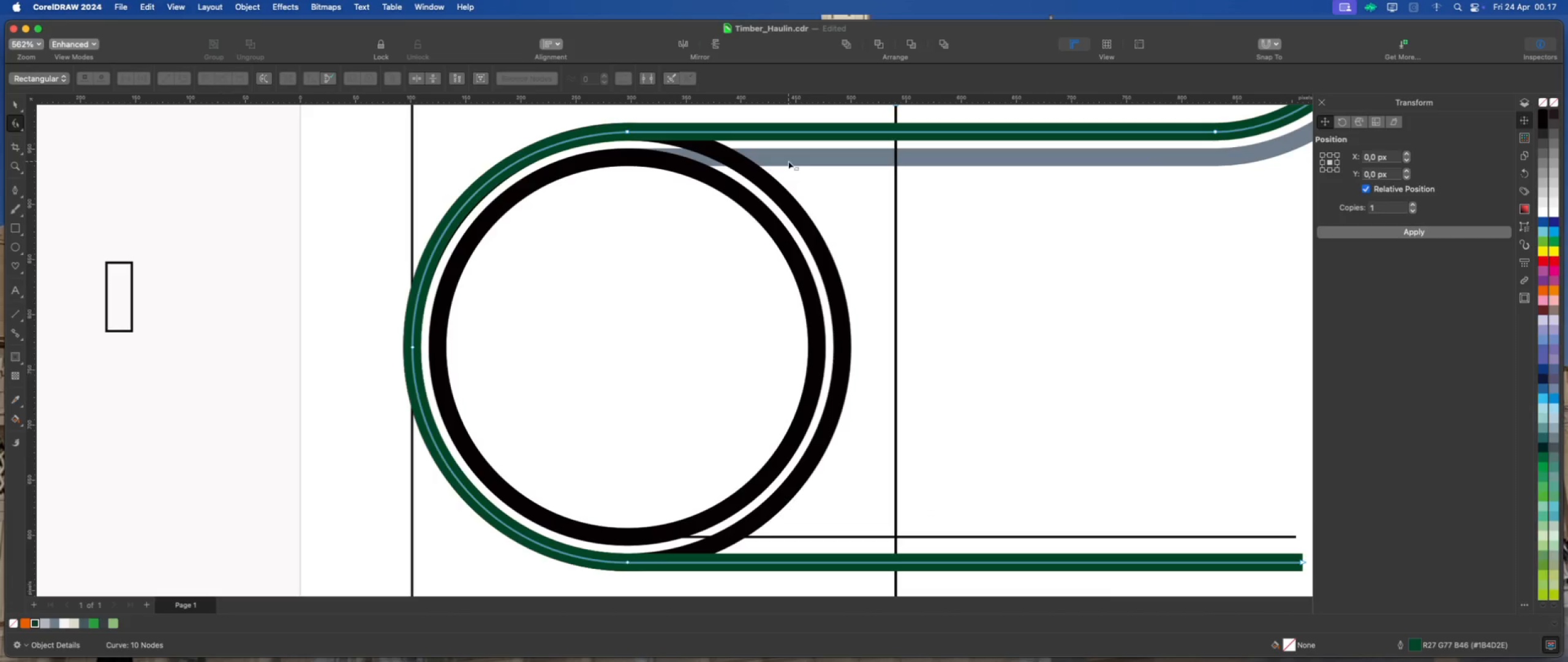 
scroll: coordinate [832, 255], scroll_direction: down, amount: 9.0
 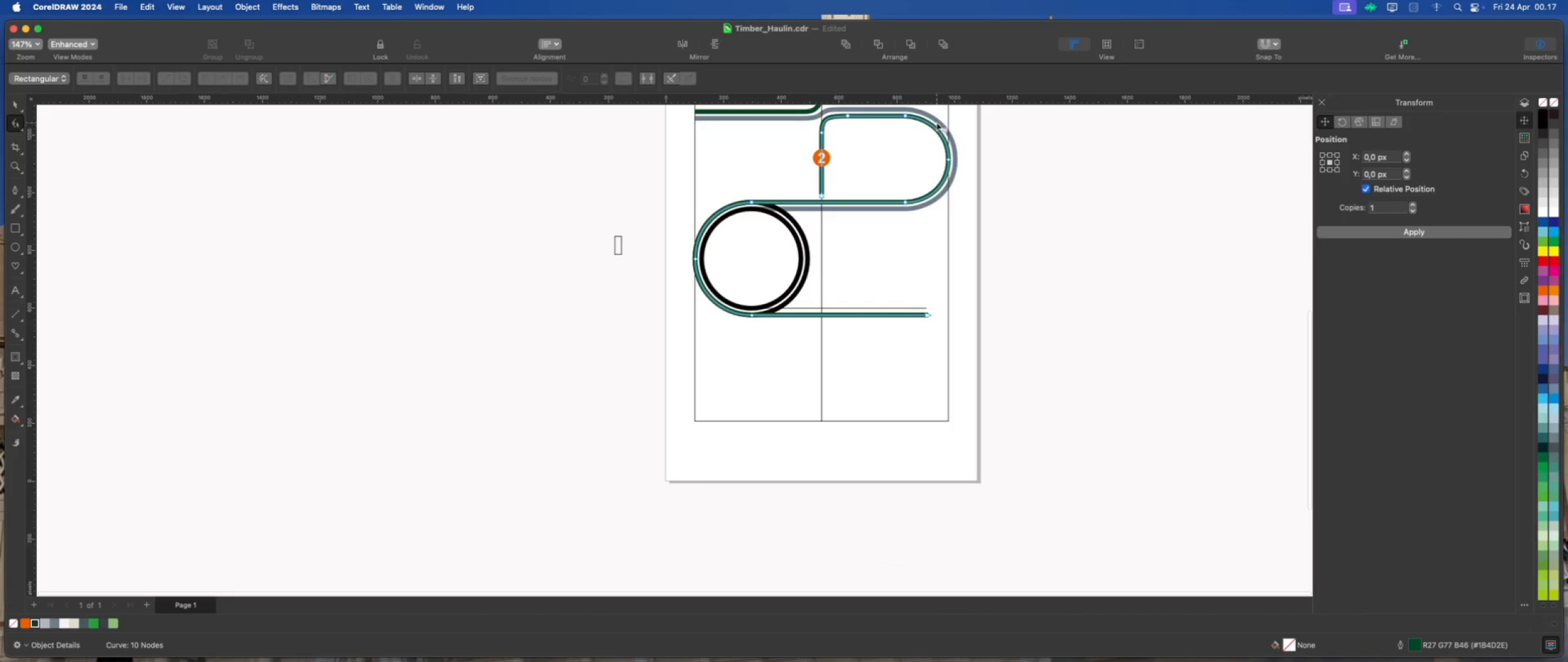 
left_click([938, 121])
 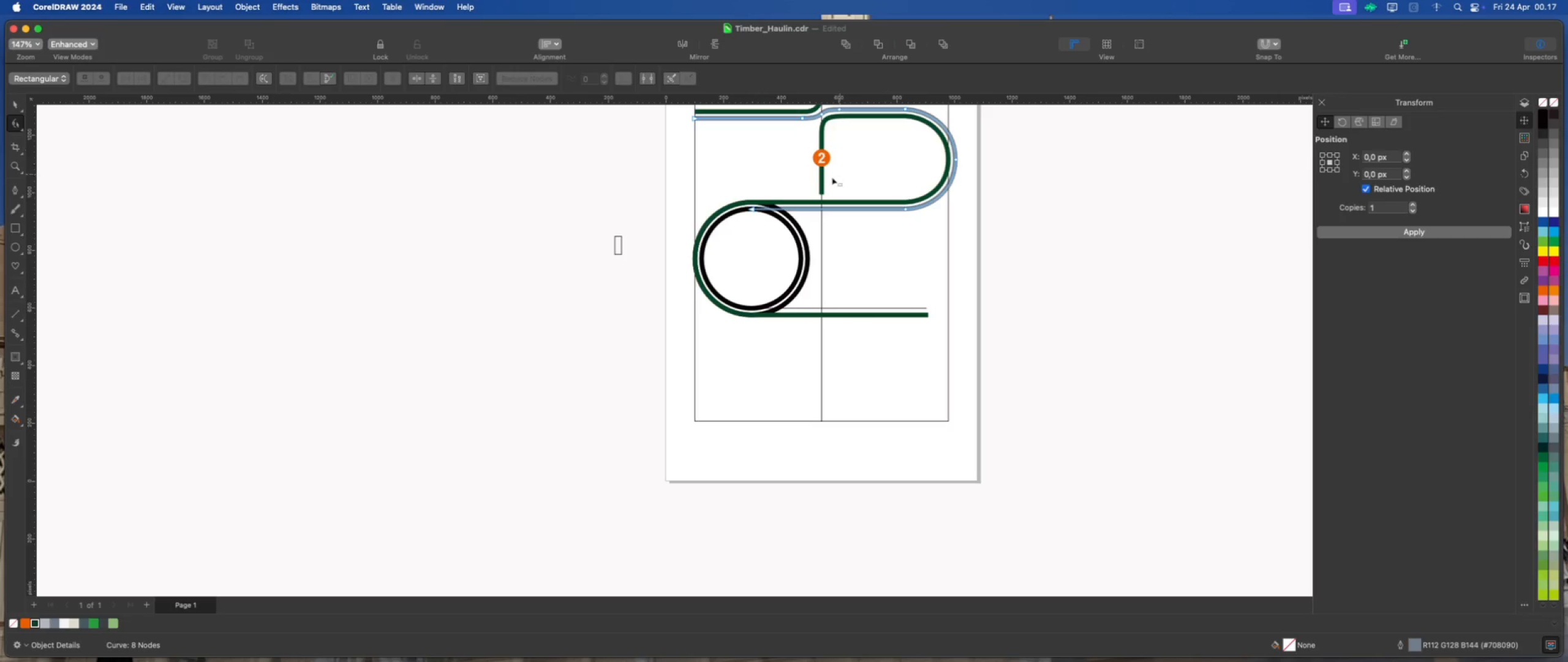 
scroll: coordinate [726, 205], scroll_direction: up, amount: 5.0
 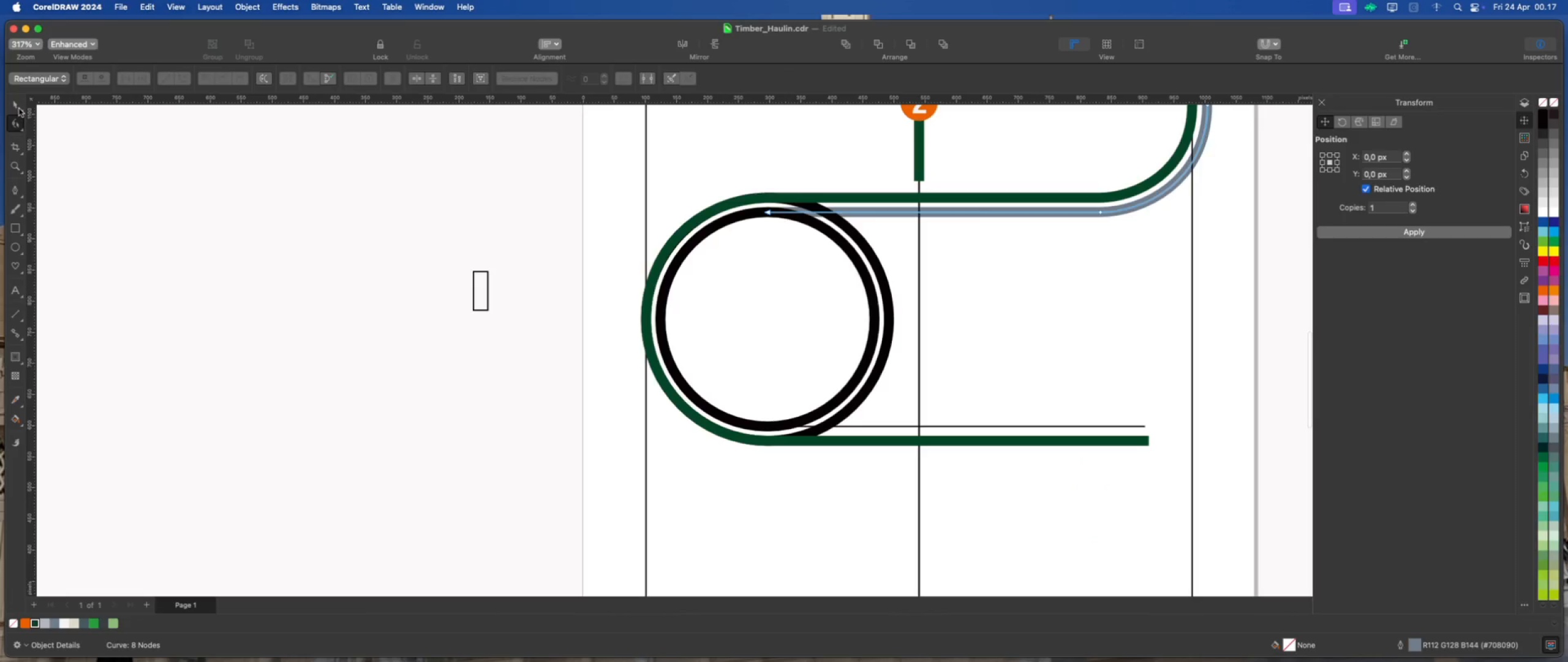 
left_click([13, 103])
 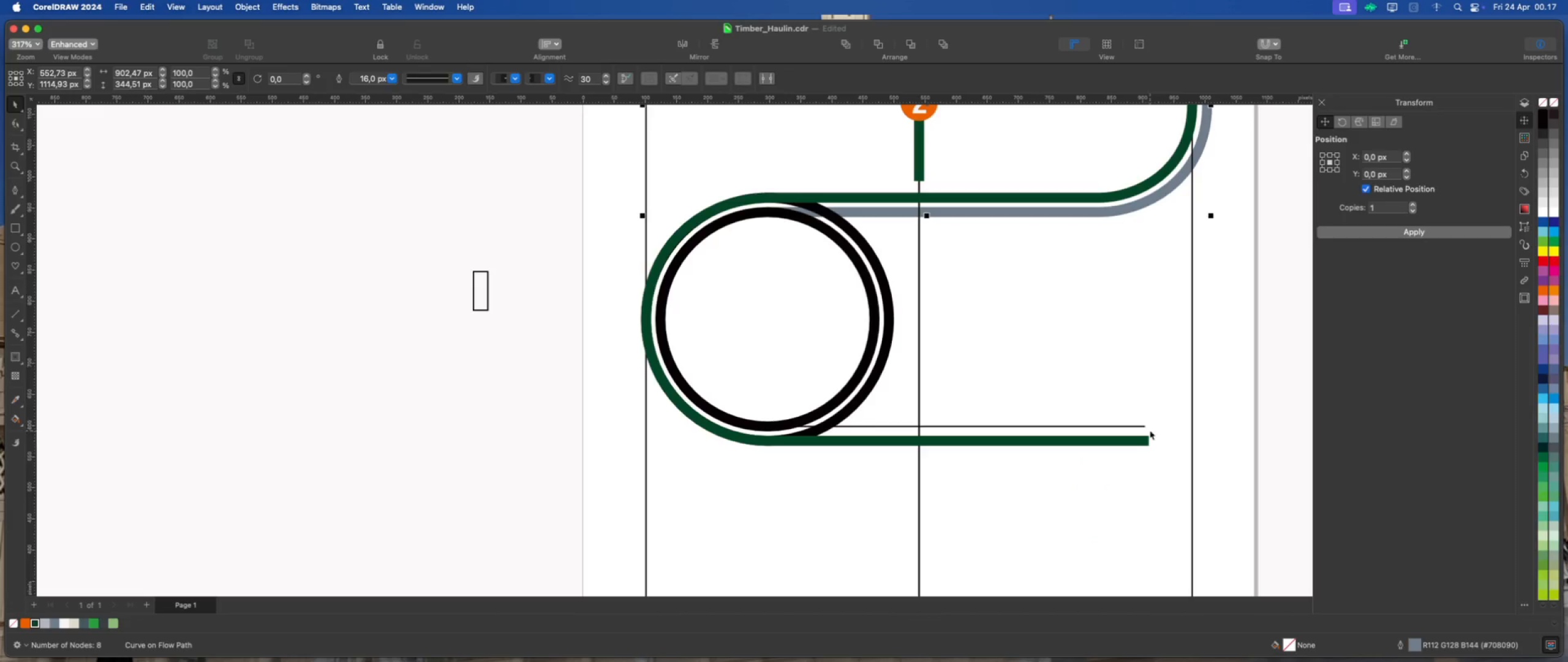 
hold_key(key=ShiftLeft, duration=1.18)
left_click([1144, 425])
 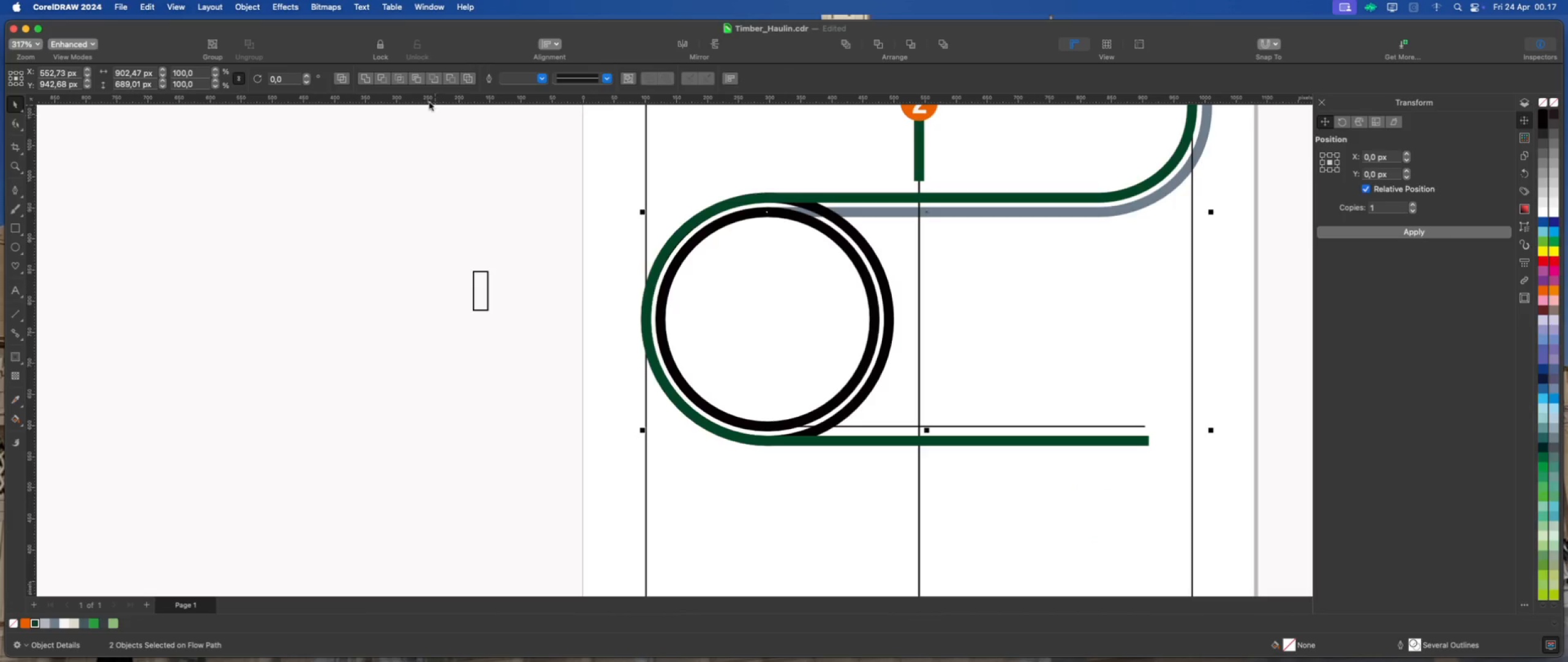 
left_click([368, 80])
 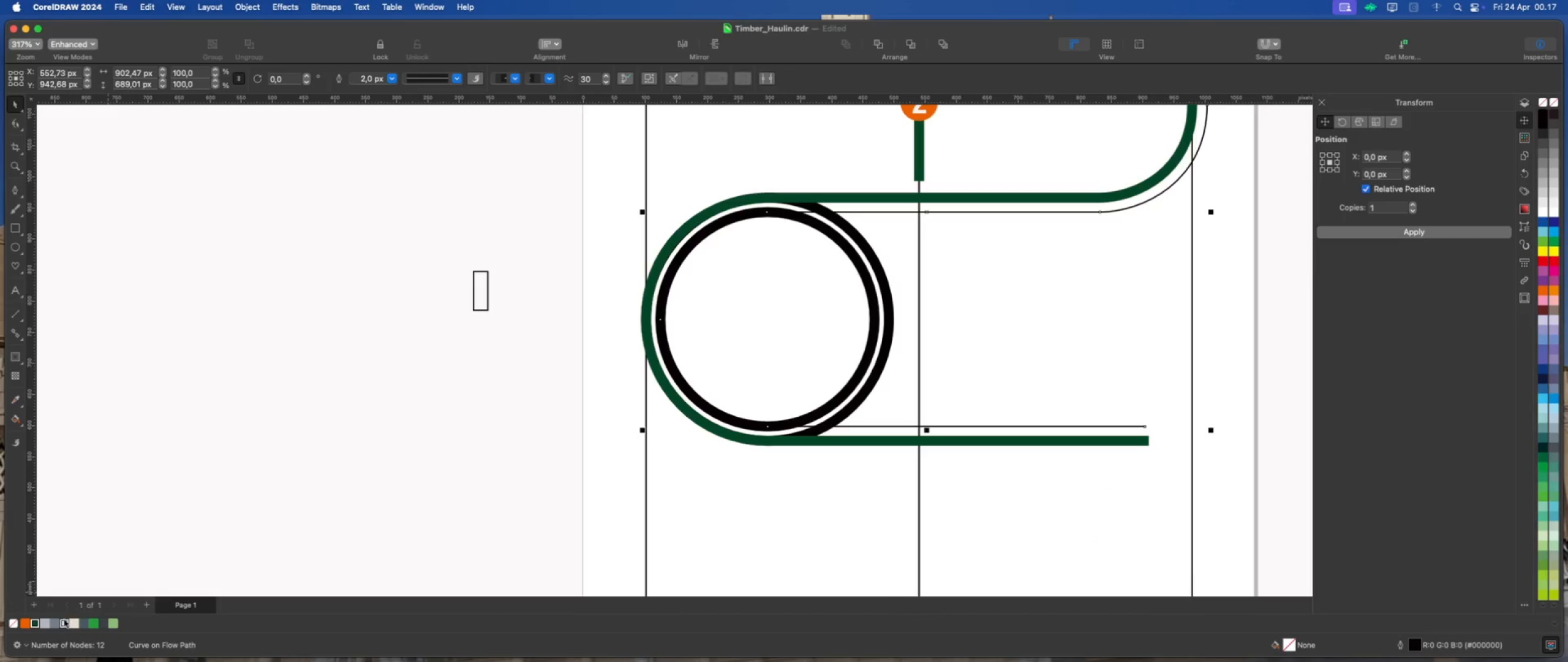 
right_click([45, 622])
 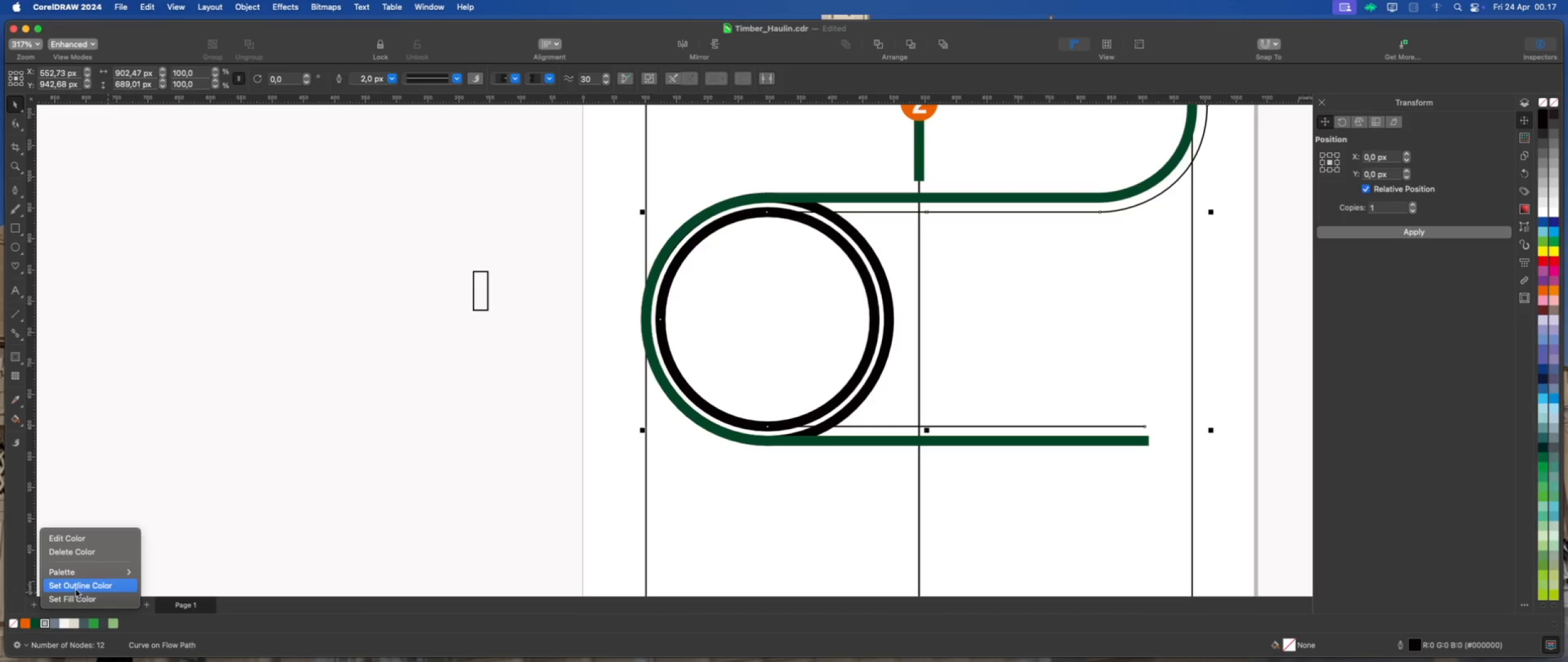 
left_click([78, 587])
 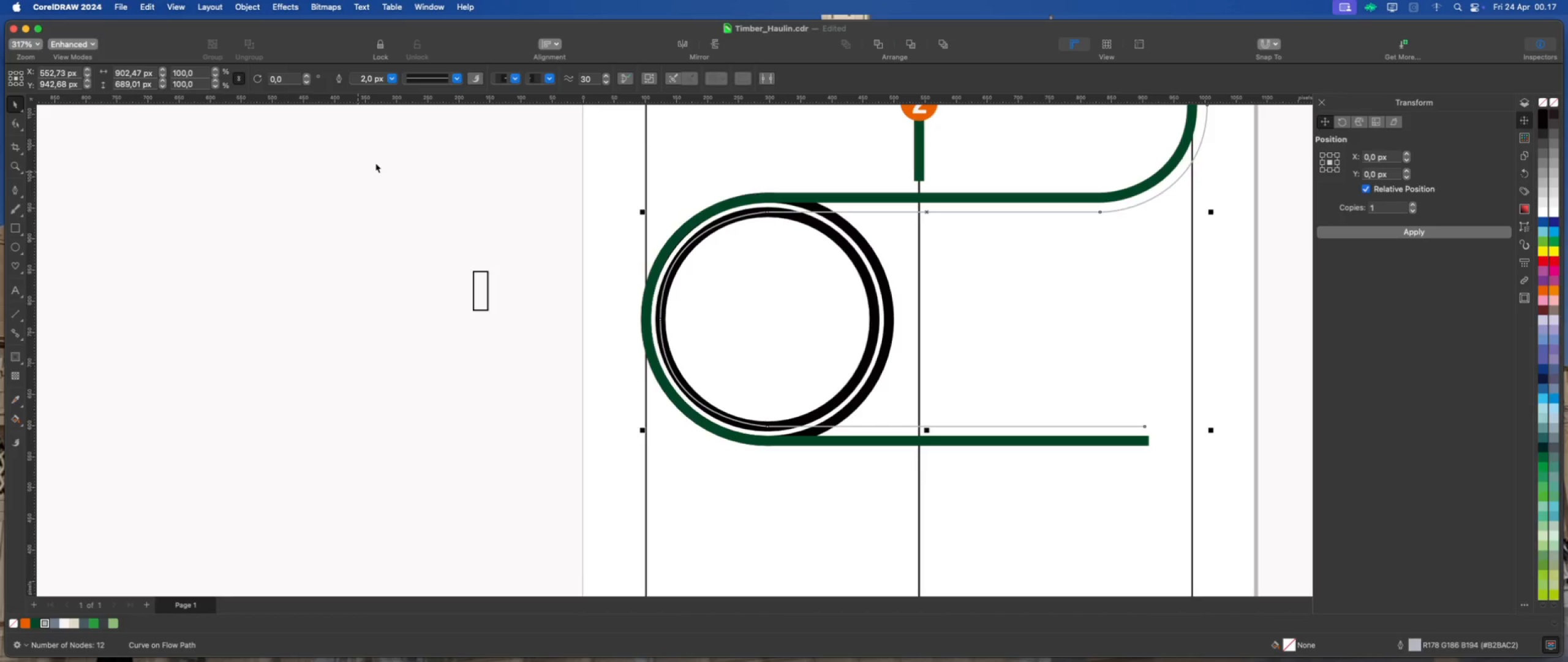 
left_click([396, 80])
 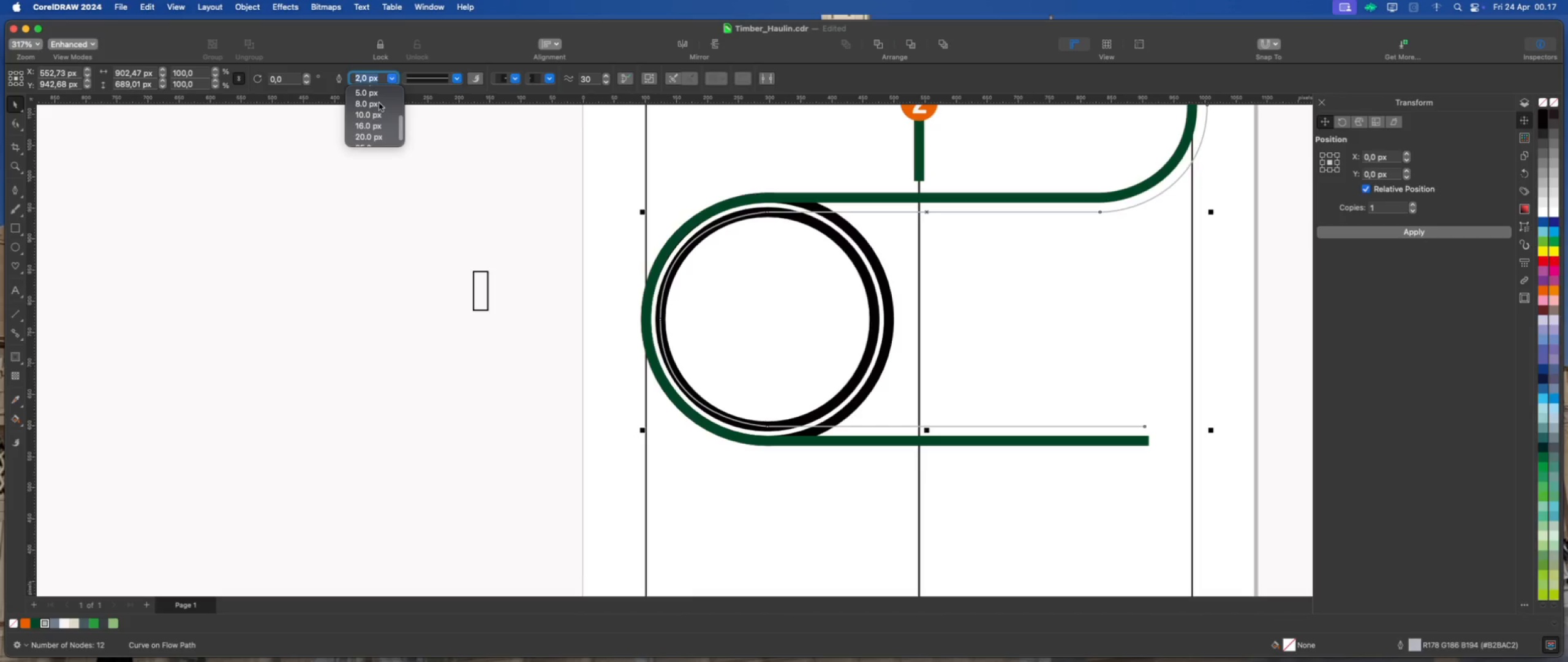 
left_click([371, 115])
 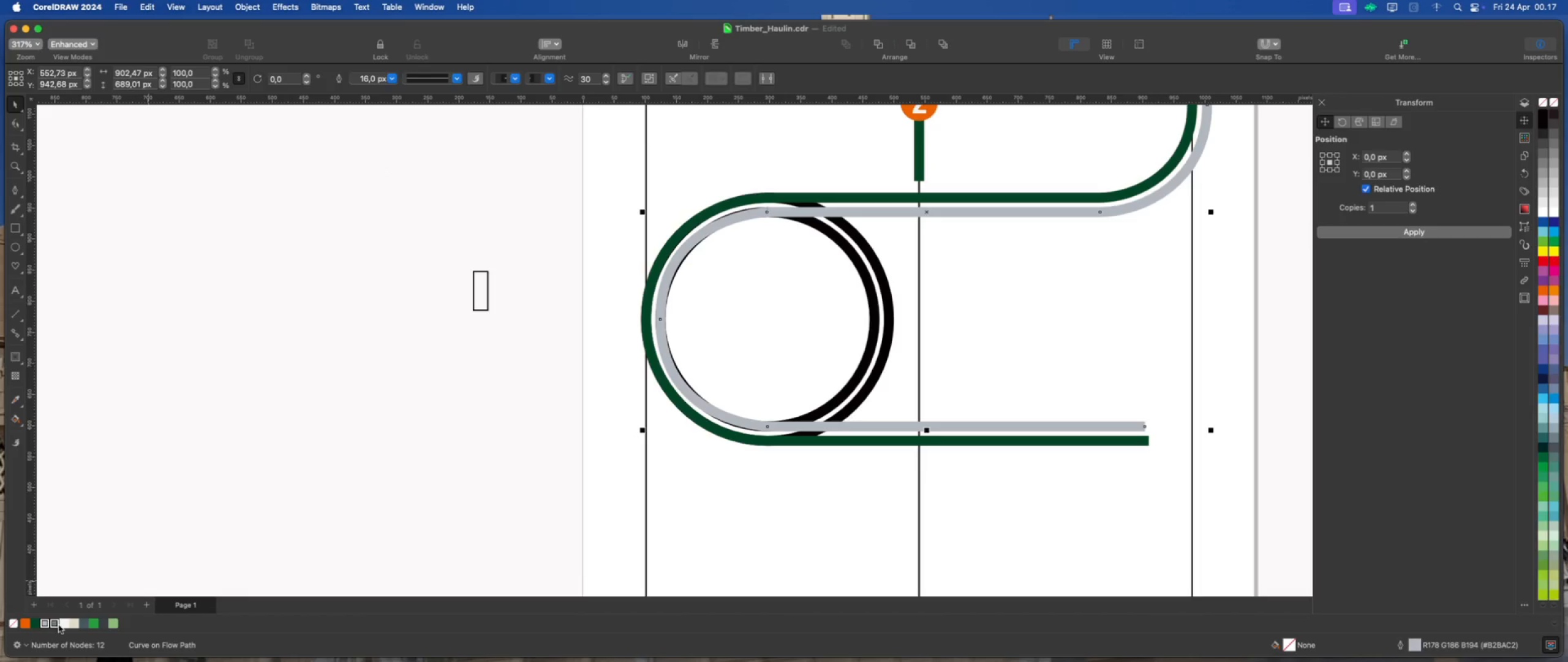 
scroll: coordinate [373, 112], scroll_direction: down, amount: 5.0
 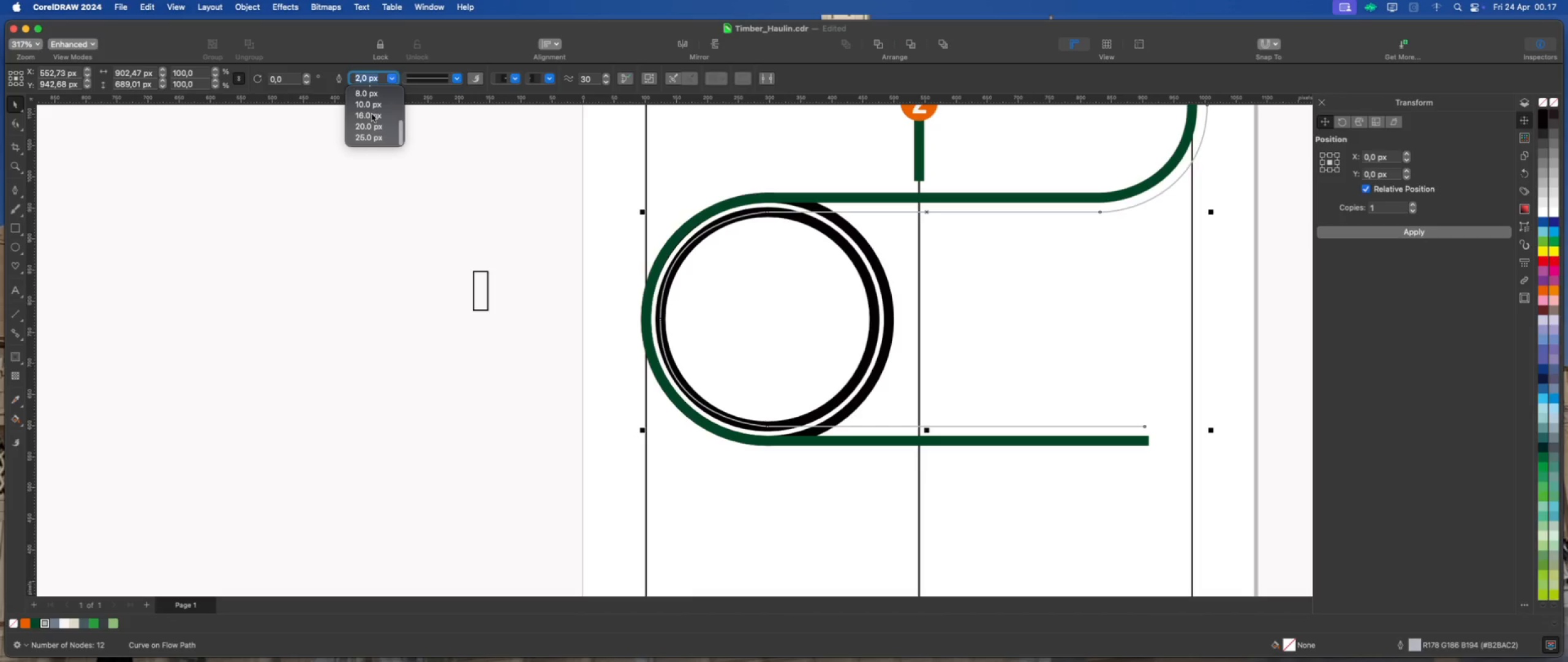 
right_click([54, 624])
 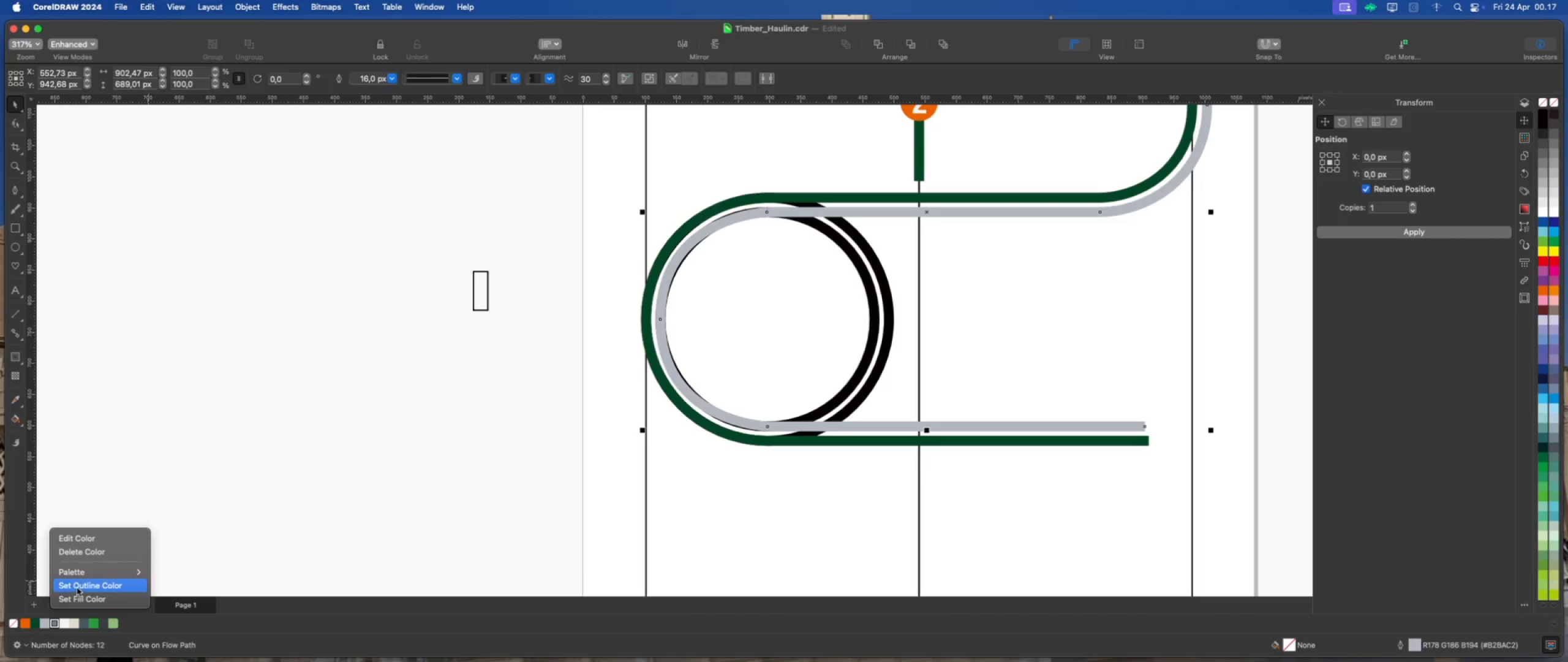 
left_click([77, 588])
 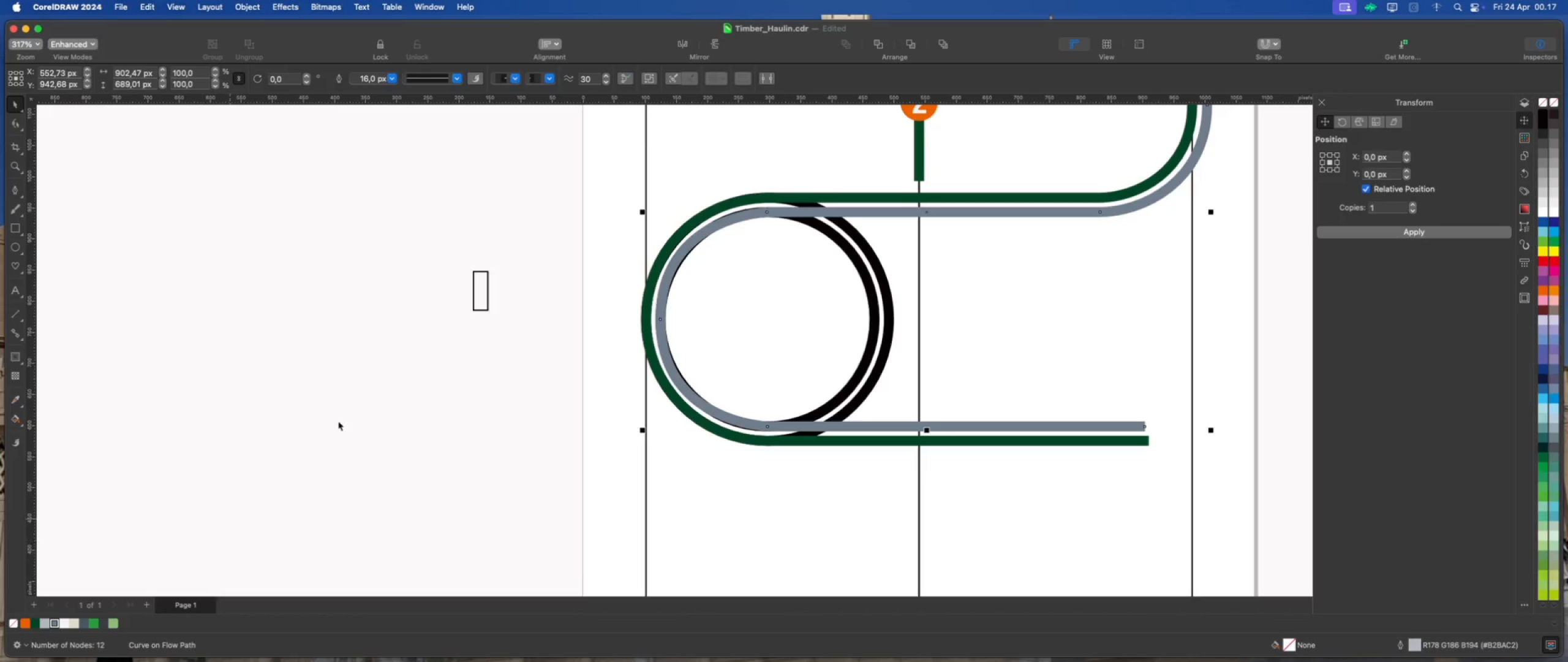 
left_click([338, 421])
 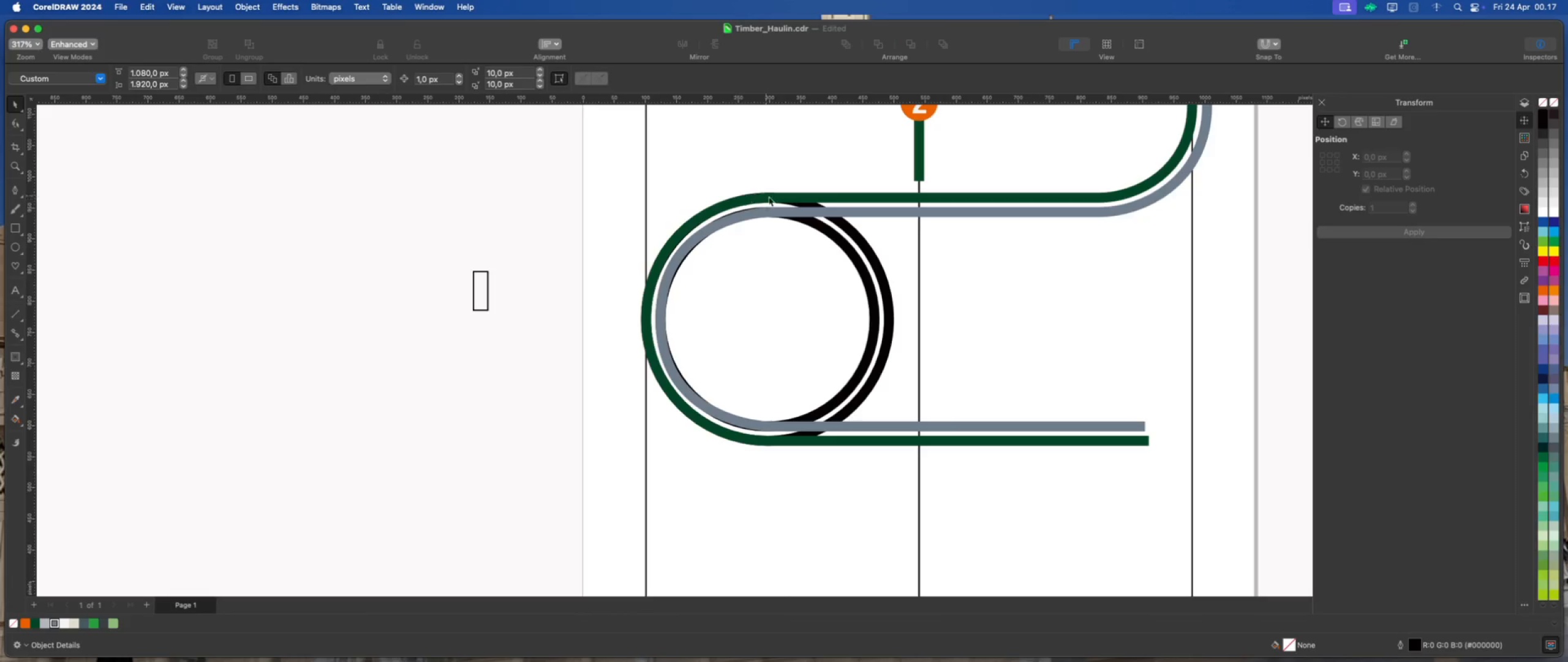 
scroll: coordinate [786, 205], scroll_direction: up, amount: 2.0
 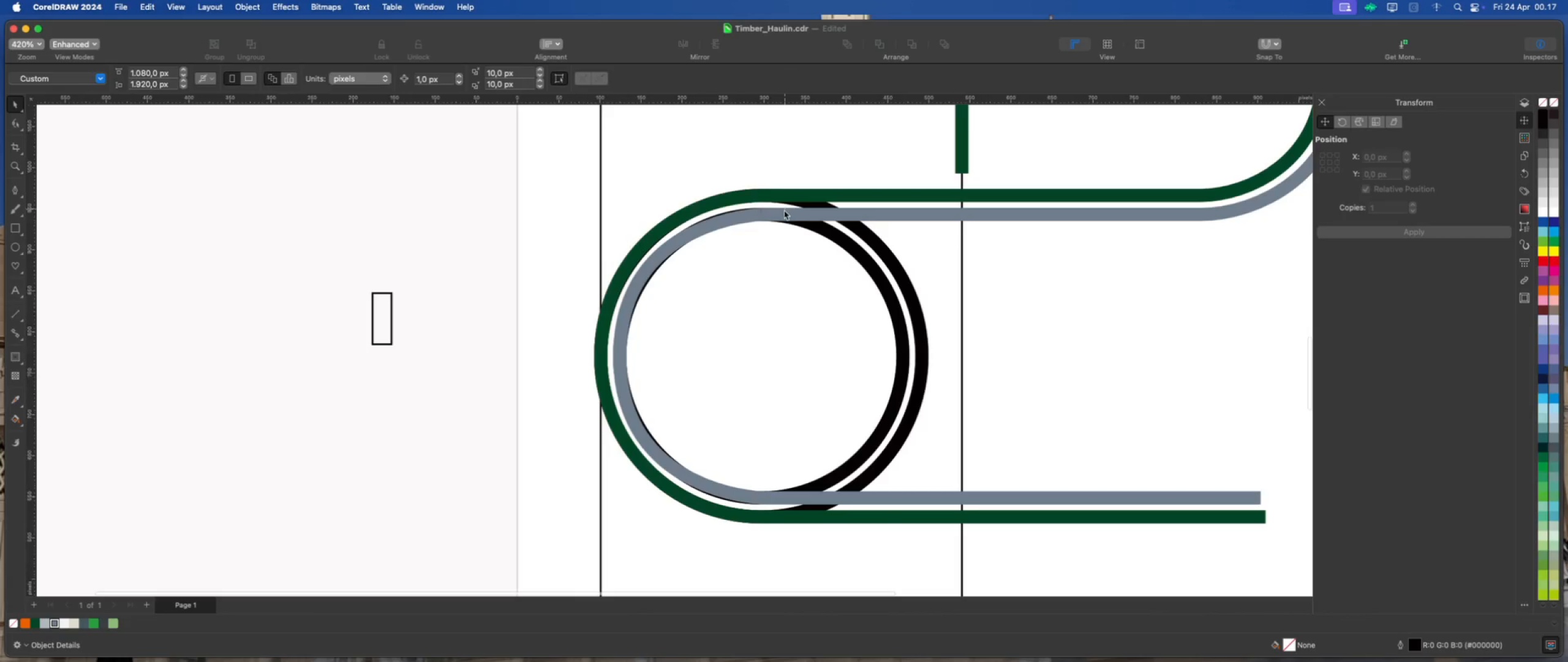 
left_click([807, 213])
 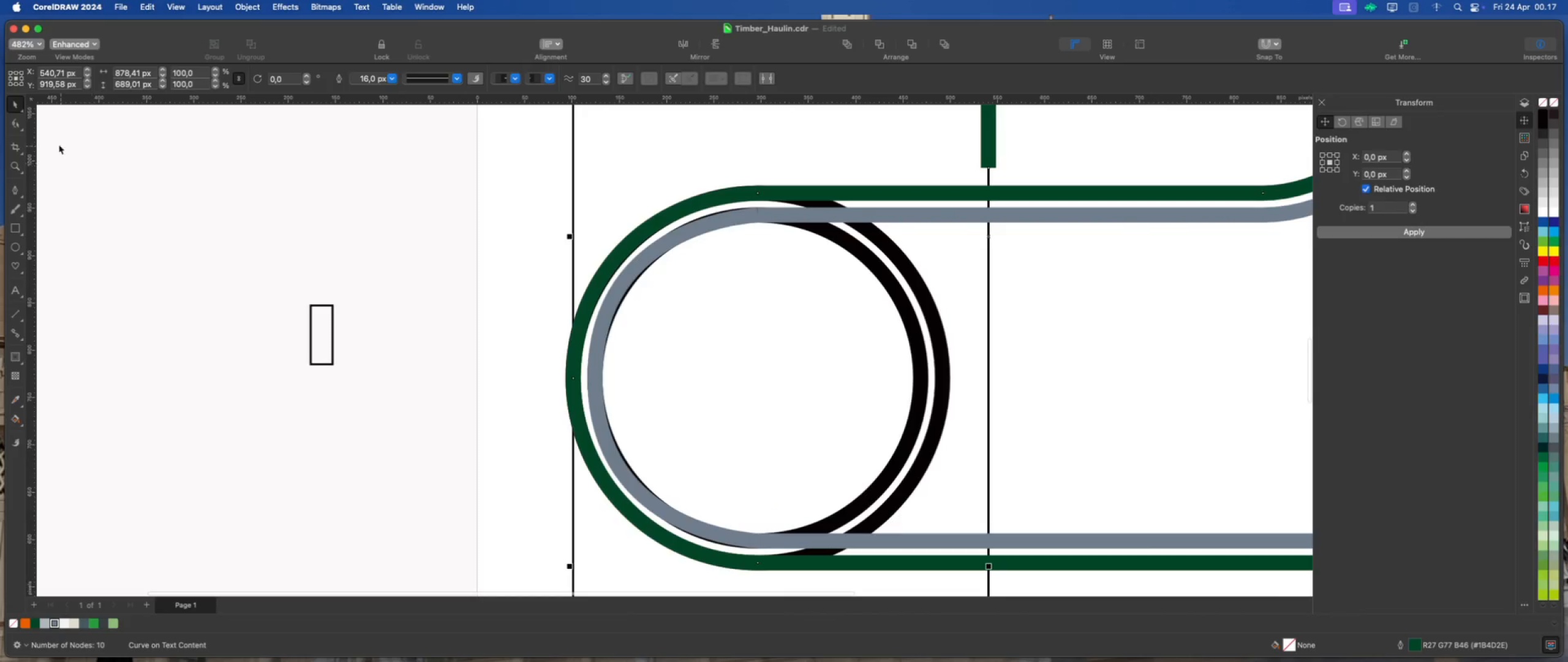 
scroll: coordinate [785, 211], scroll_direction: up, amount: 1.0
 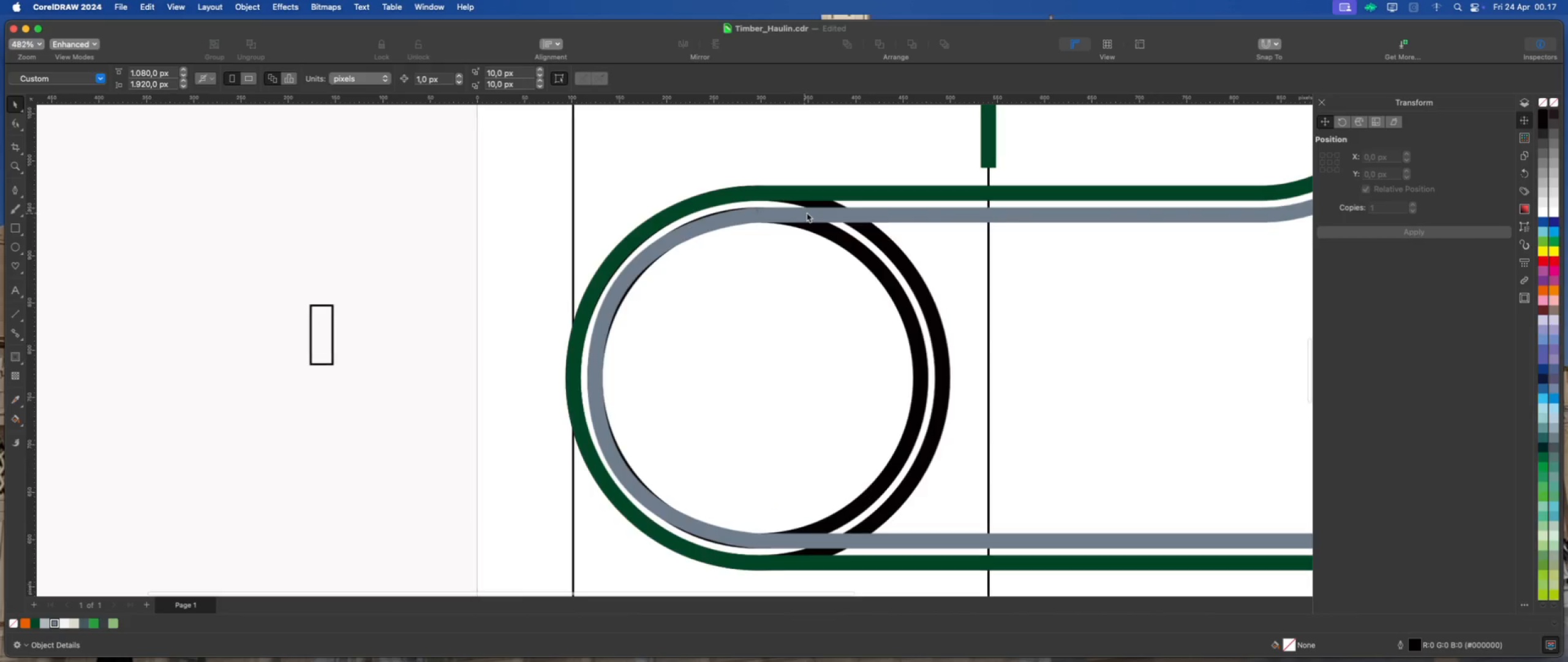 
left_click([8, 116])
 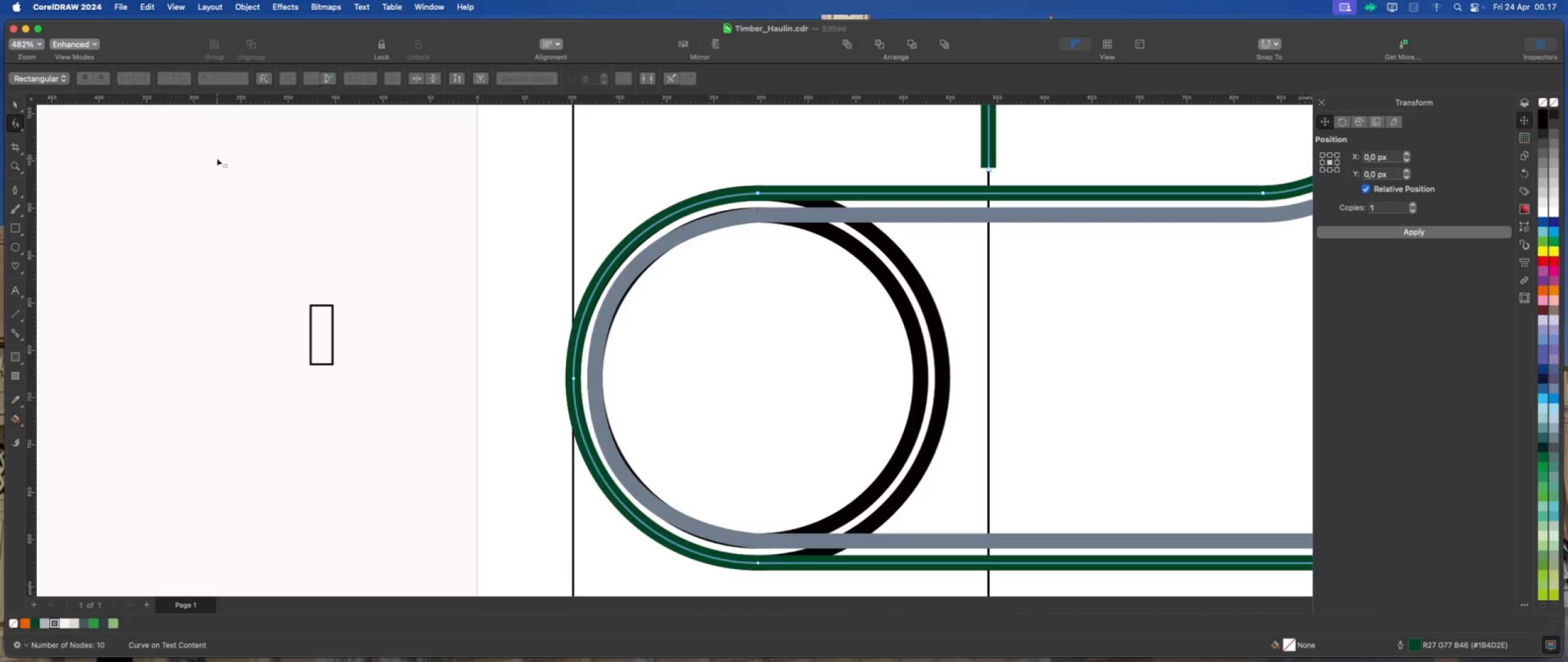 
left_click([281, 200])
 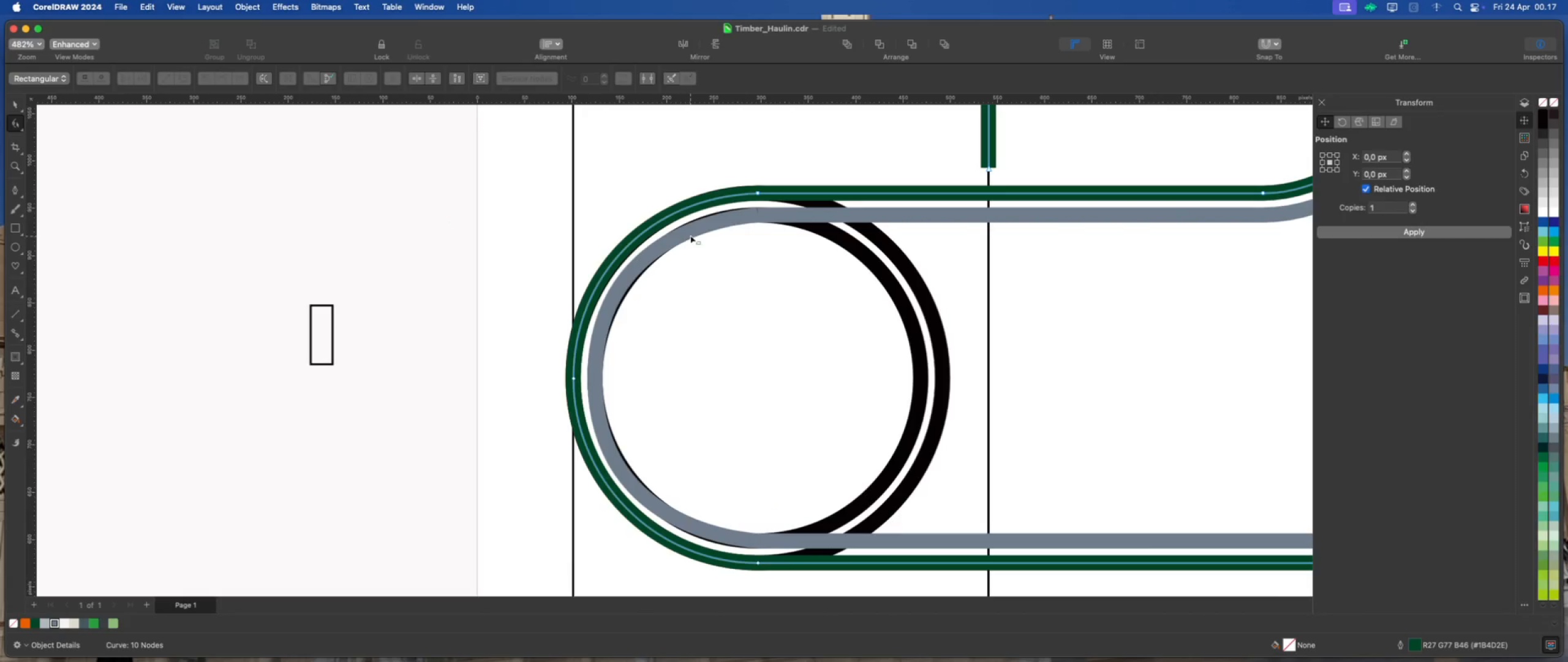 
left_click([690, 234])
 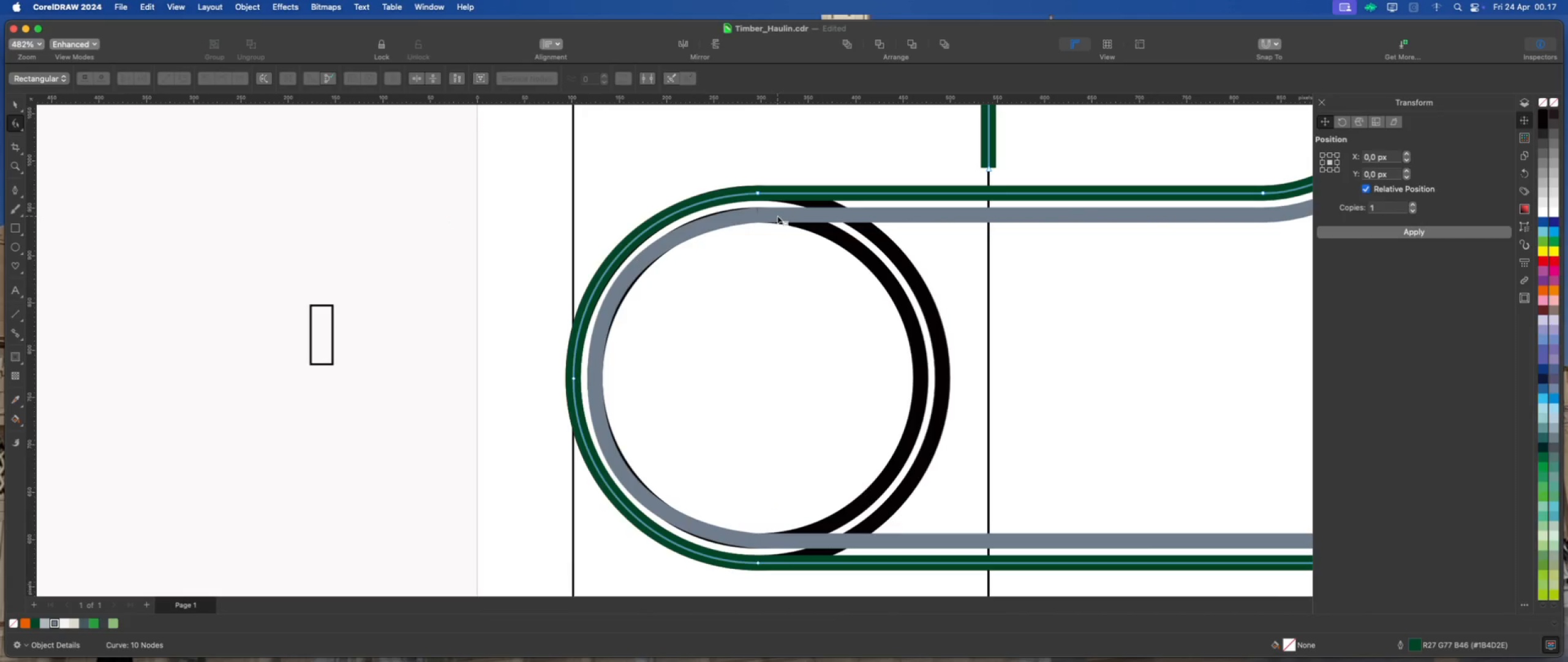 
scroll: coordinate [524, 290], scroll_direction: down, amount: 5.0
 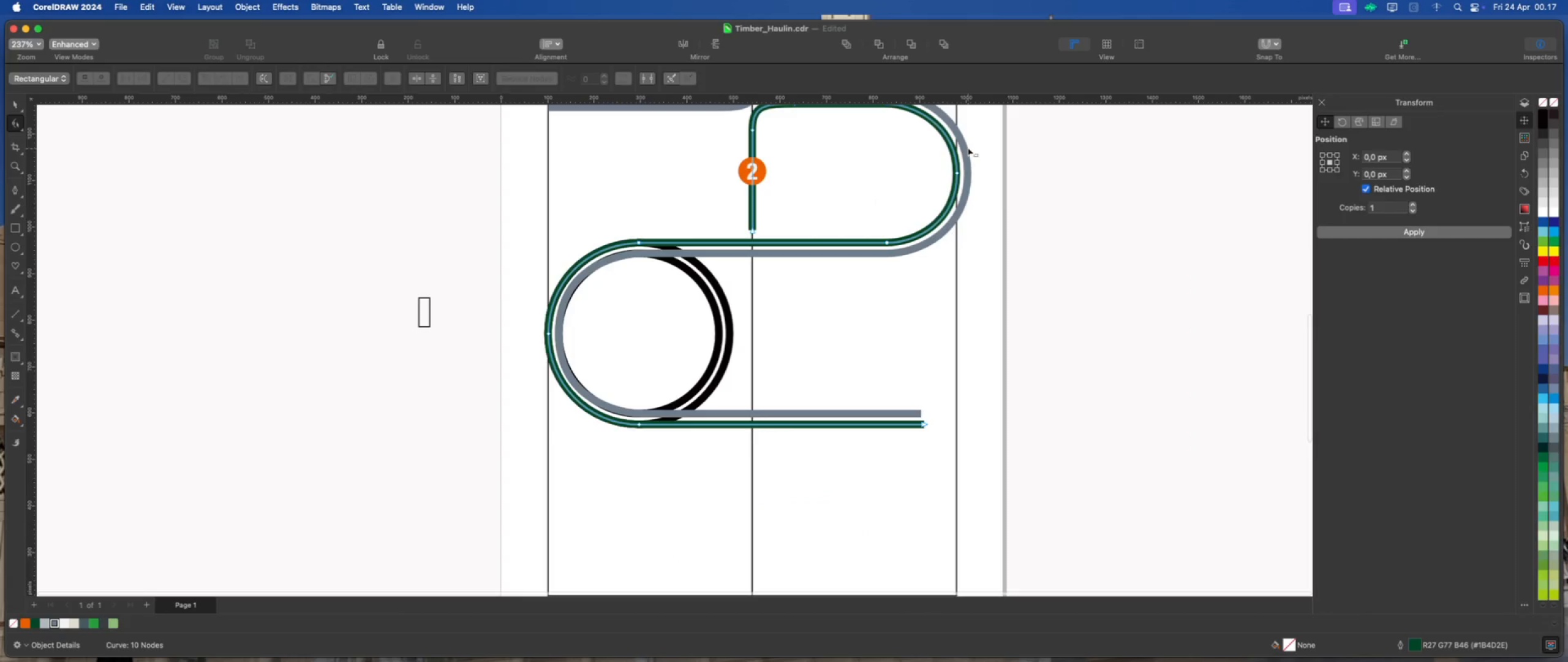 
left_click([965, 145])
 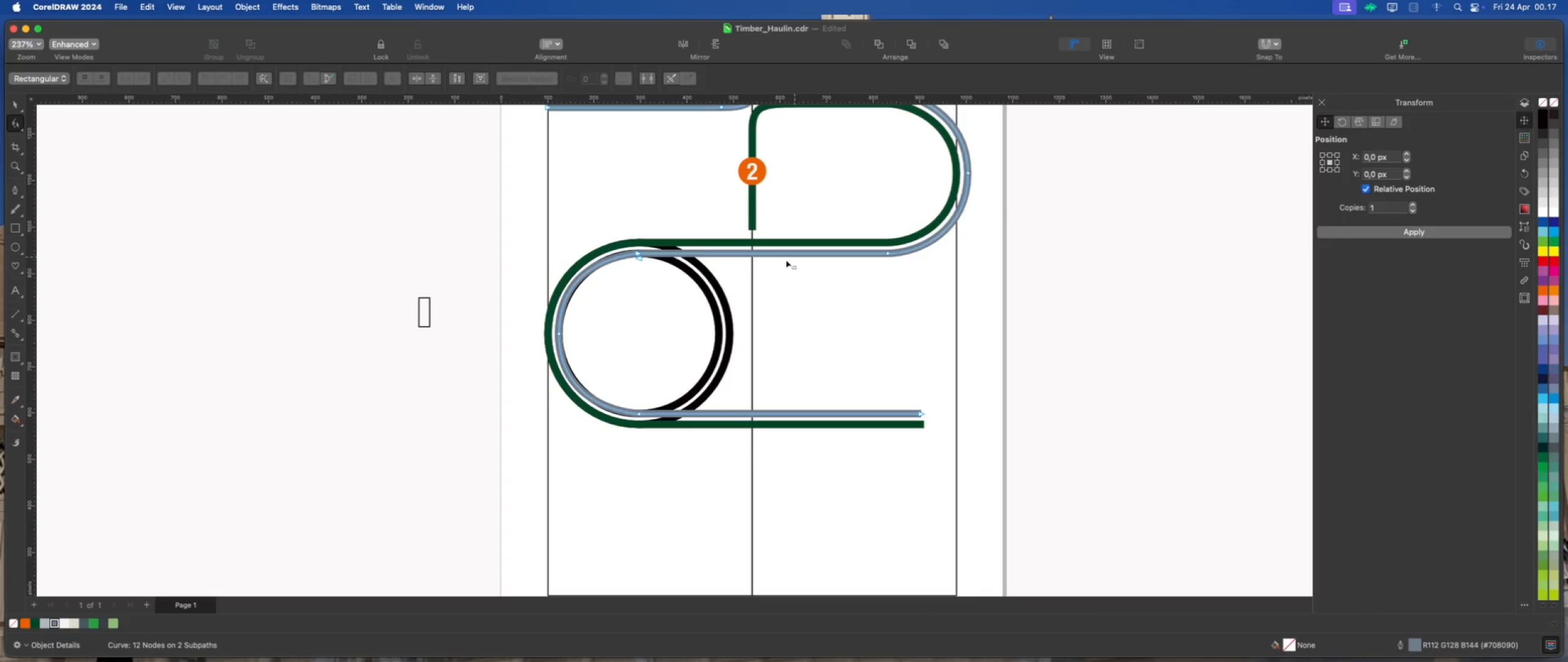 
scroll: coordinate [592, 254], scroll_direction: up, amount: 10.0
 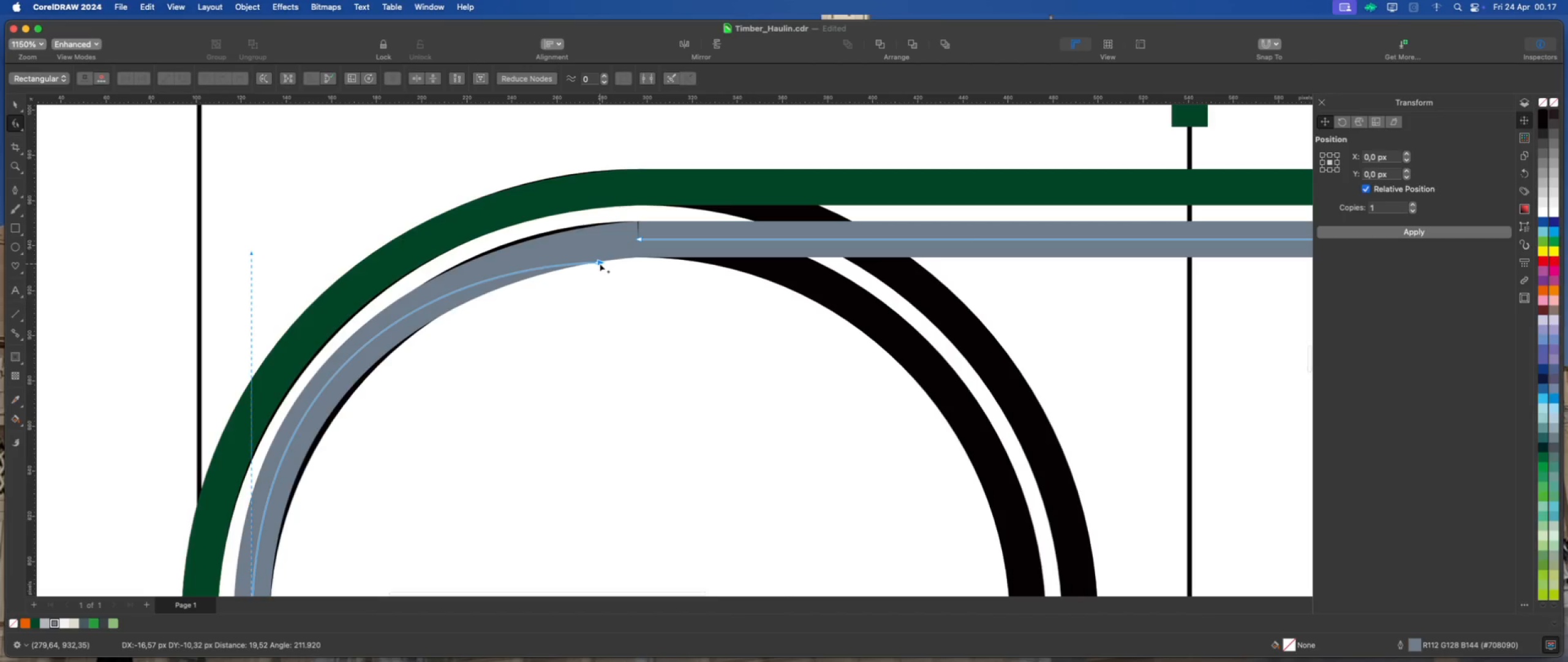 
mouse_move([614, 253])
 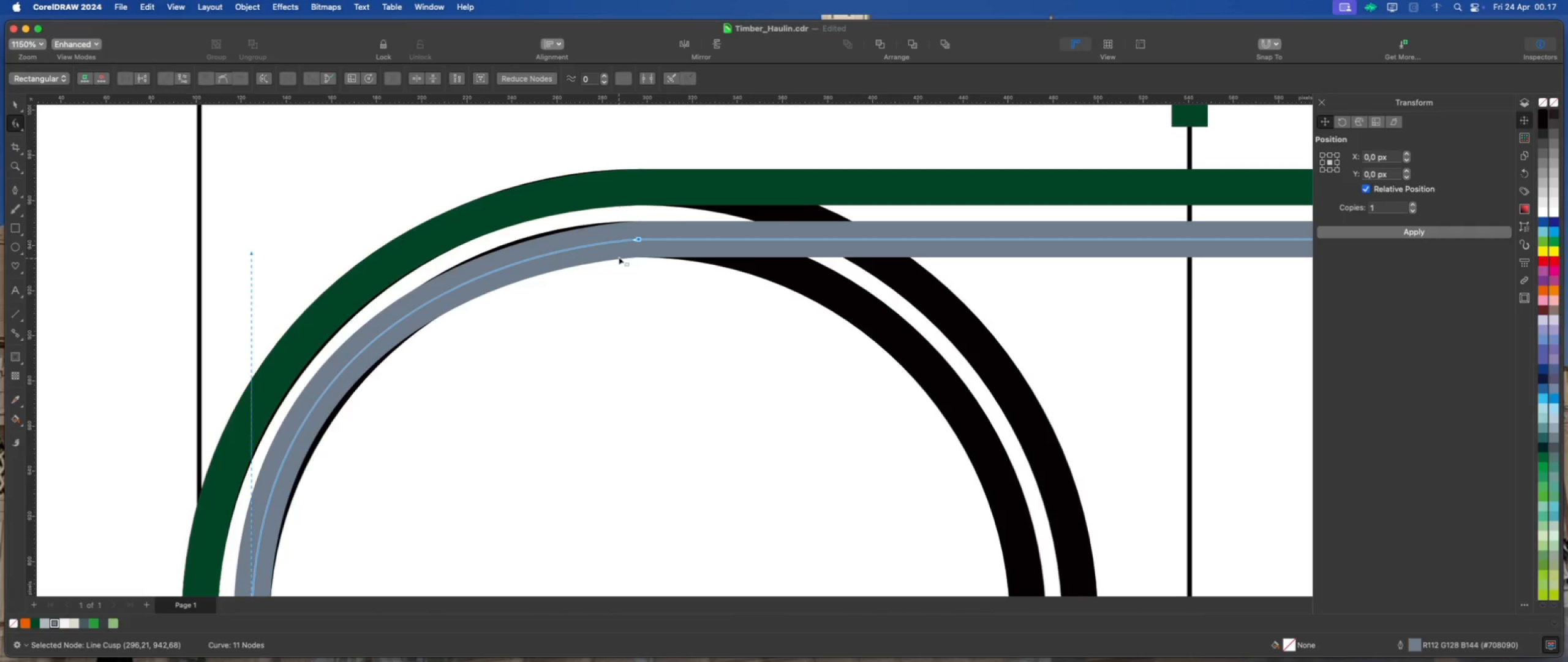 
scroll: coordinate [615, 253], scroll_direction: down, amount: 5.0
 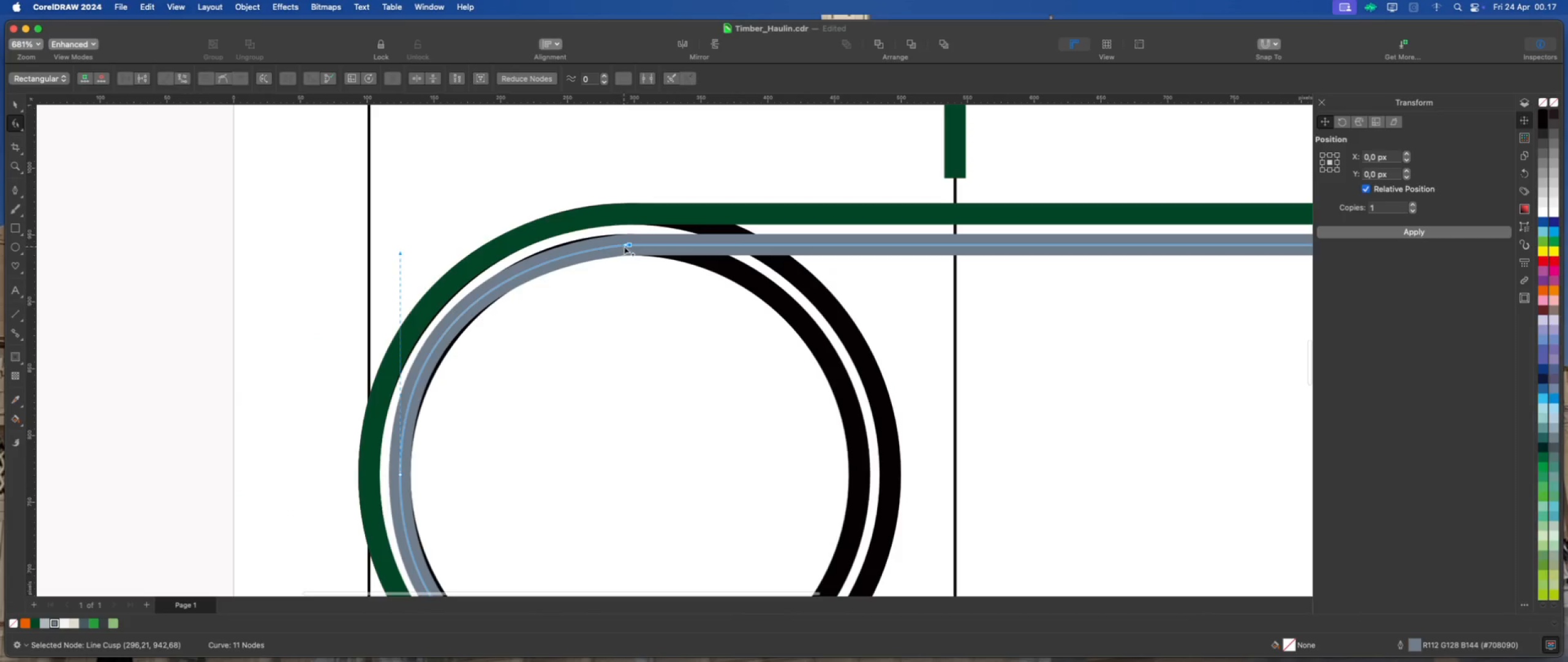 
left_click([626, 244])
 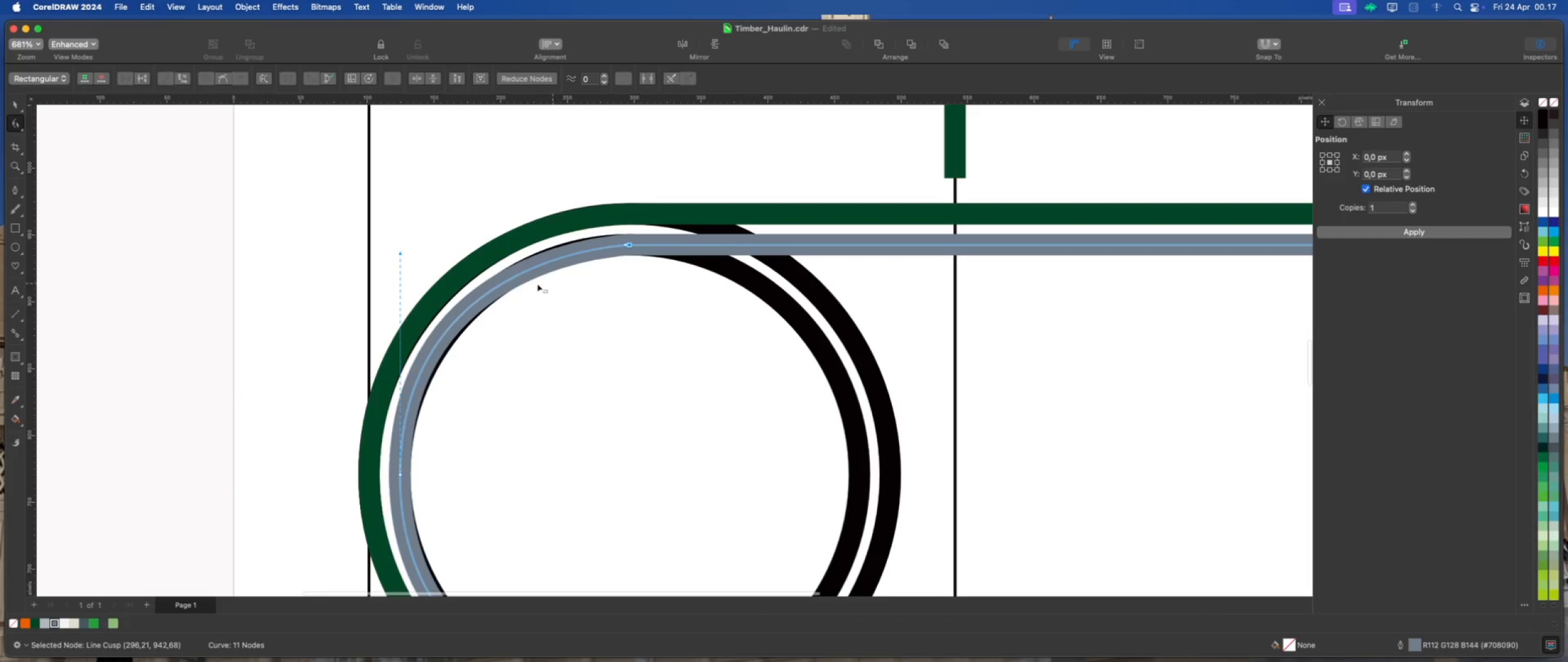 
scroll: coordinate [533, 274], scroll_direction: down, amount: 2.0
 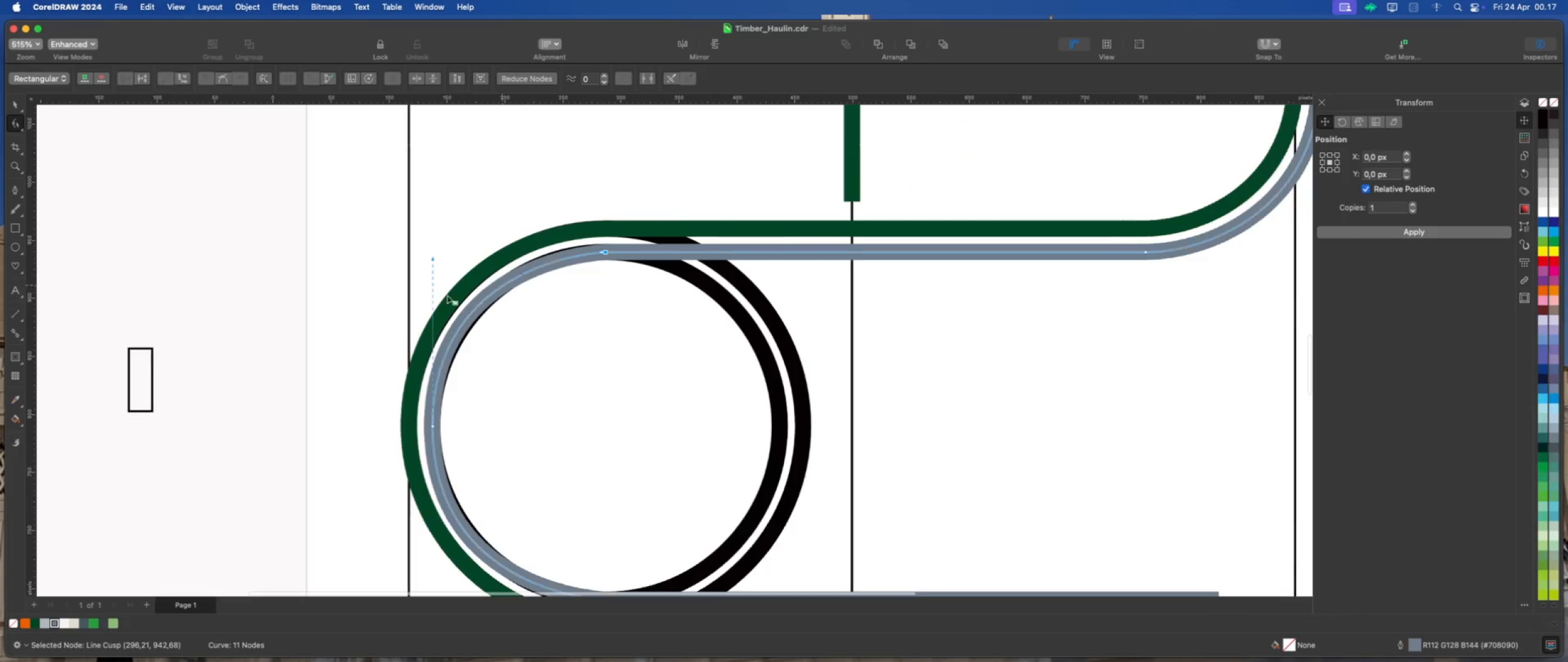 
scroll: coordinate [427, 291], scroll_direction: up, amount: 2.0
 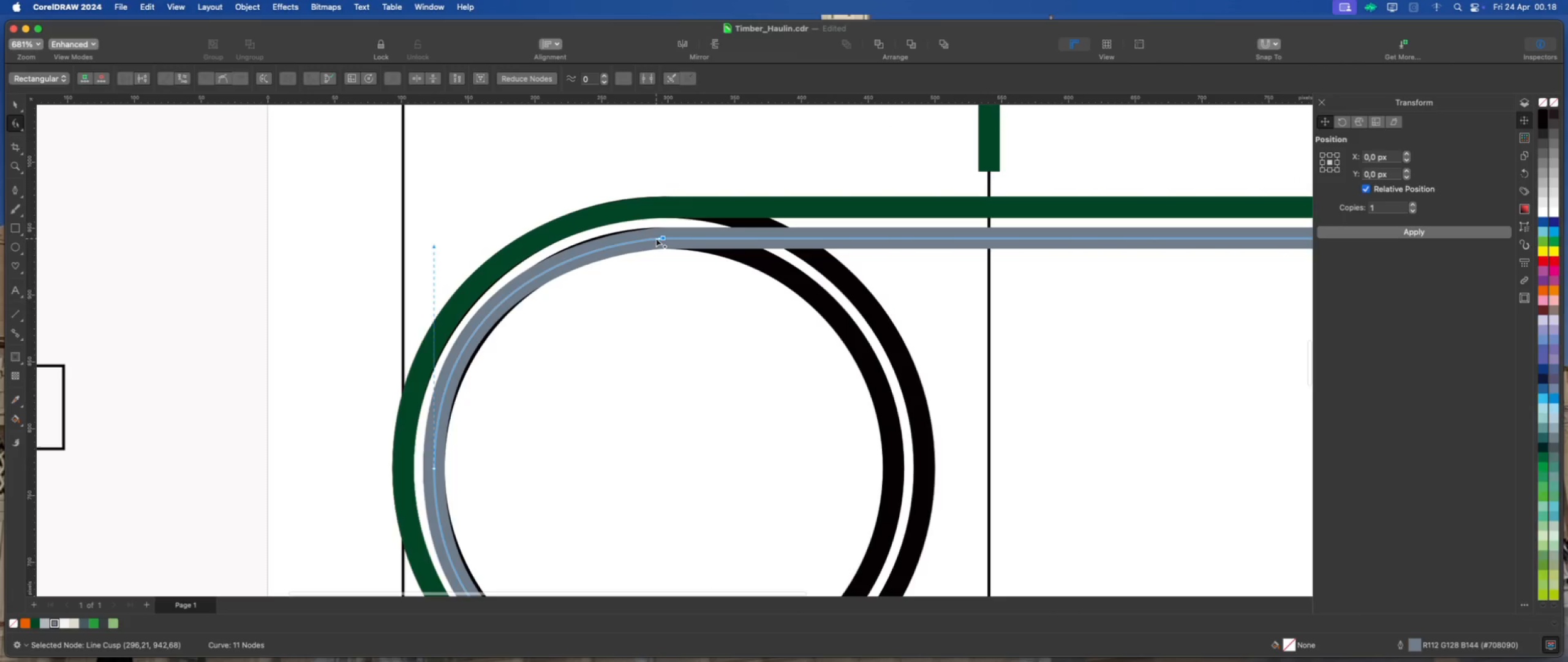 
left_click_drag(start_coordinate=[657, 238], to_coordinate=[541, 239])
 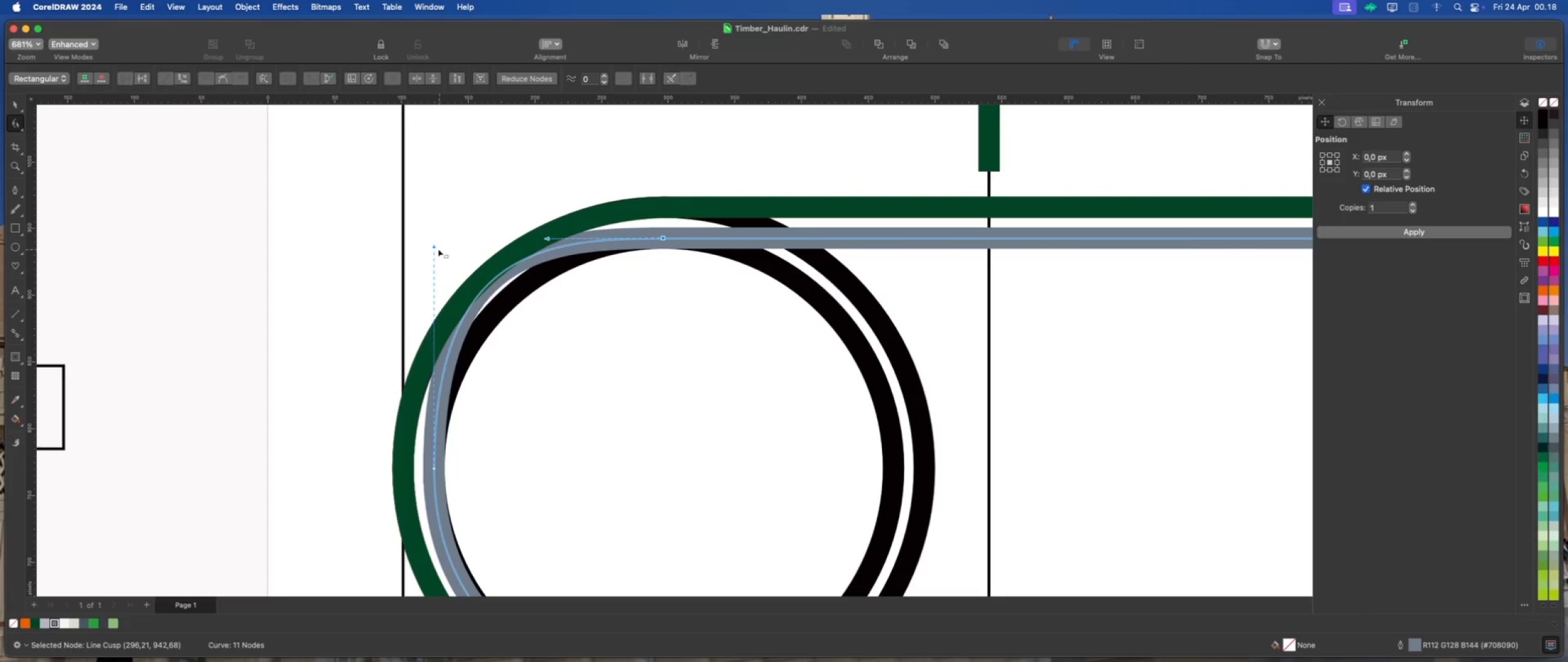 
hold_key(key=ShiftLeft, duration=2.44)
 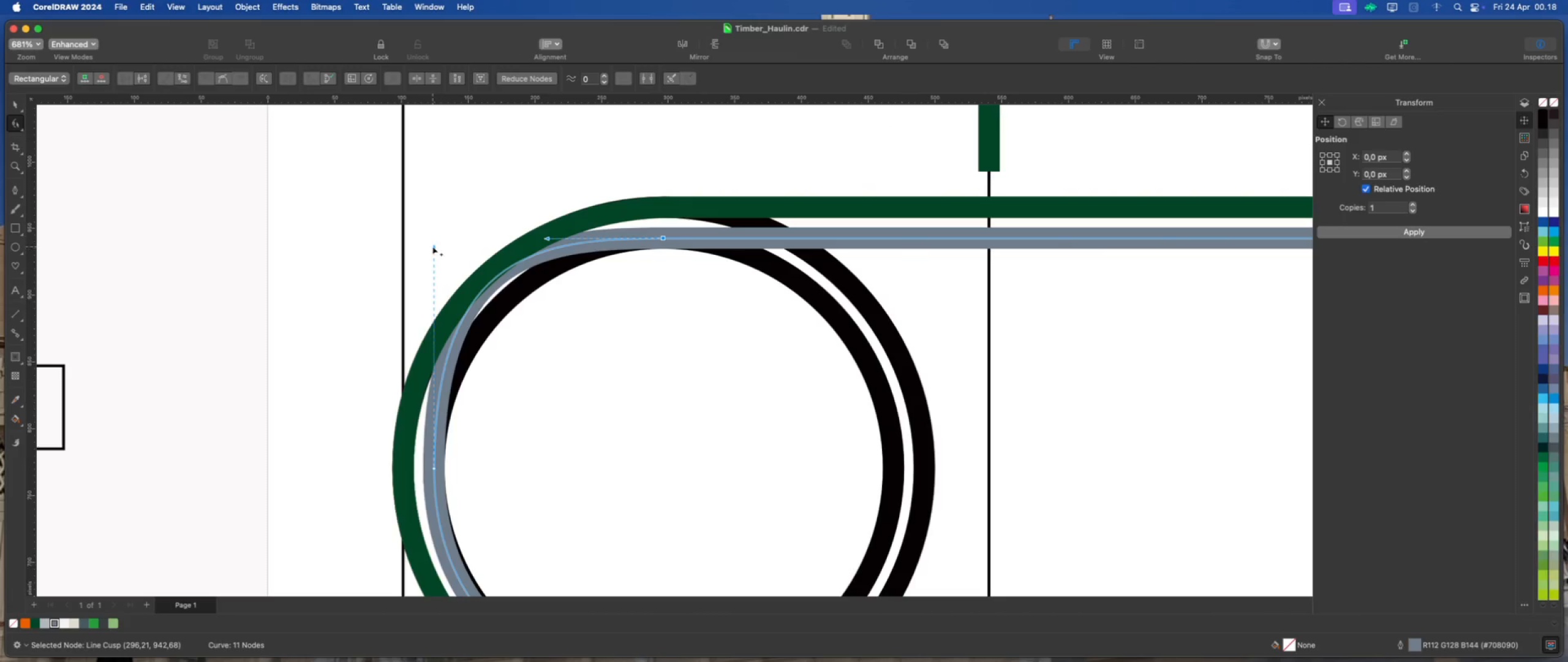 
left_click_drag(start_coordinate=[432, 246], to_coordinate=[426, 327])
 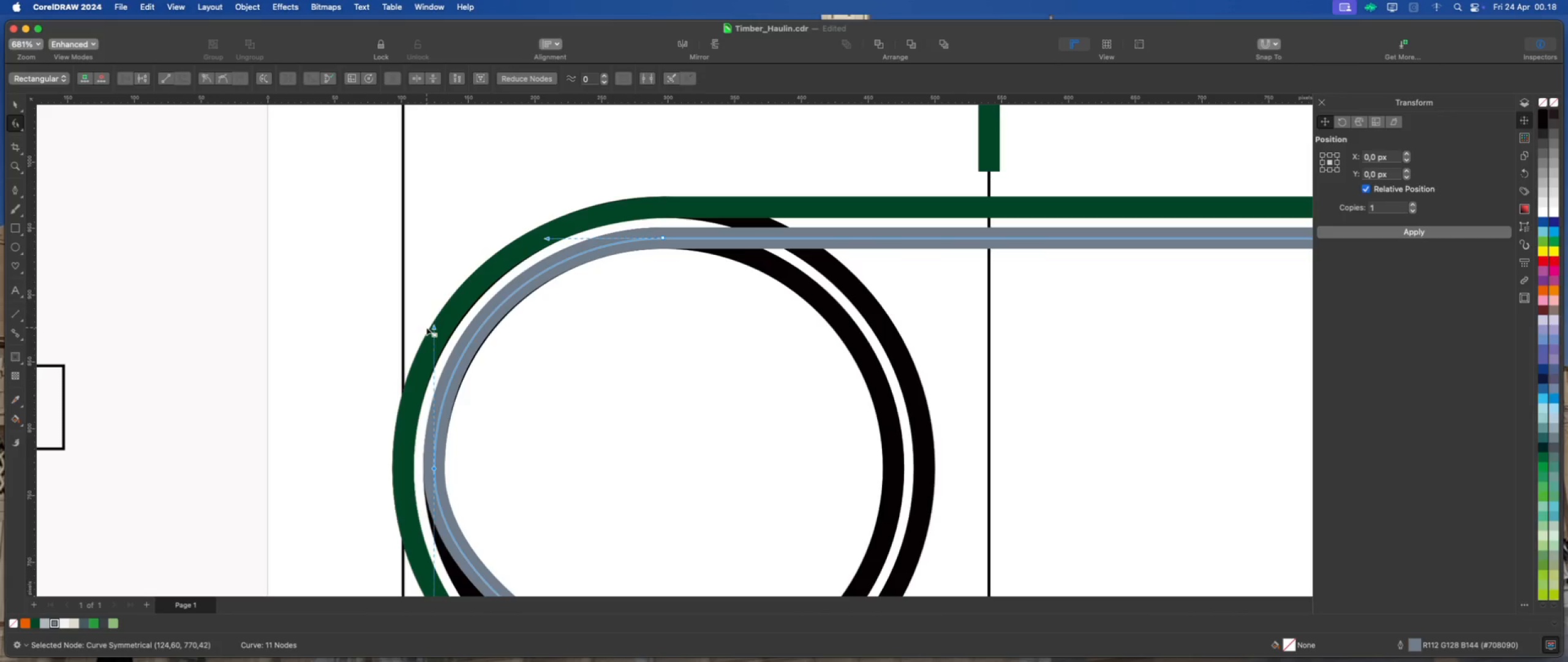 
hold_key(key=ShiftLeft, duration=2.89)
 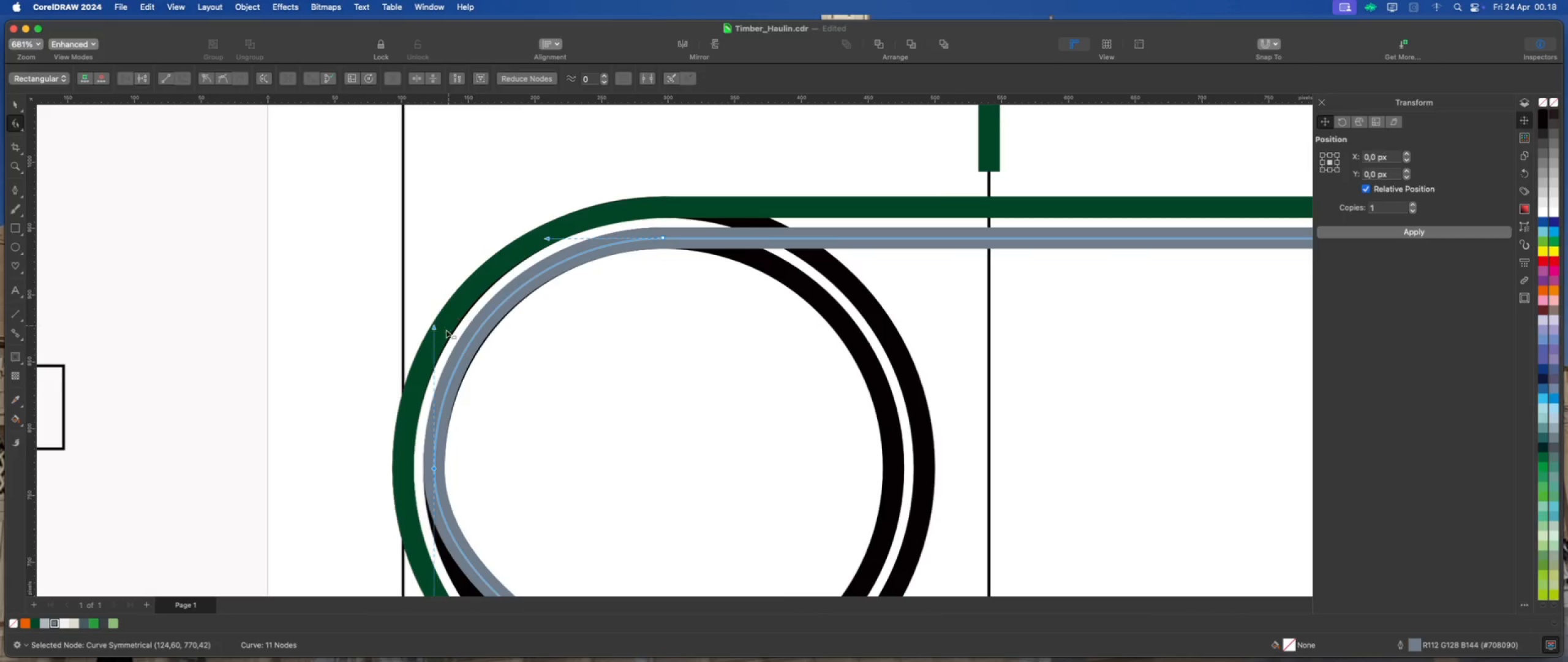 
hold_key(key=ShiftLeft, duration=1.92)
left_click_drag(start_coordinate=[434, 329], to_coordinate=[432, 338])
 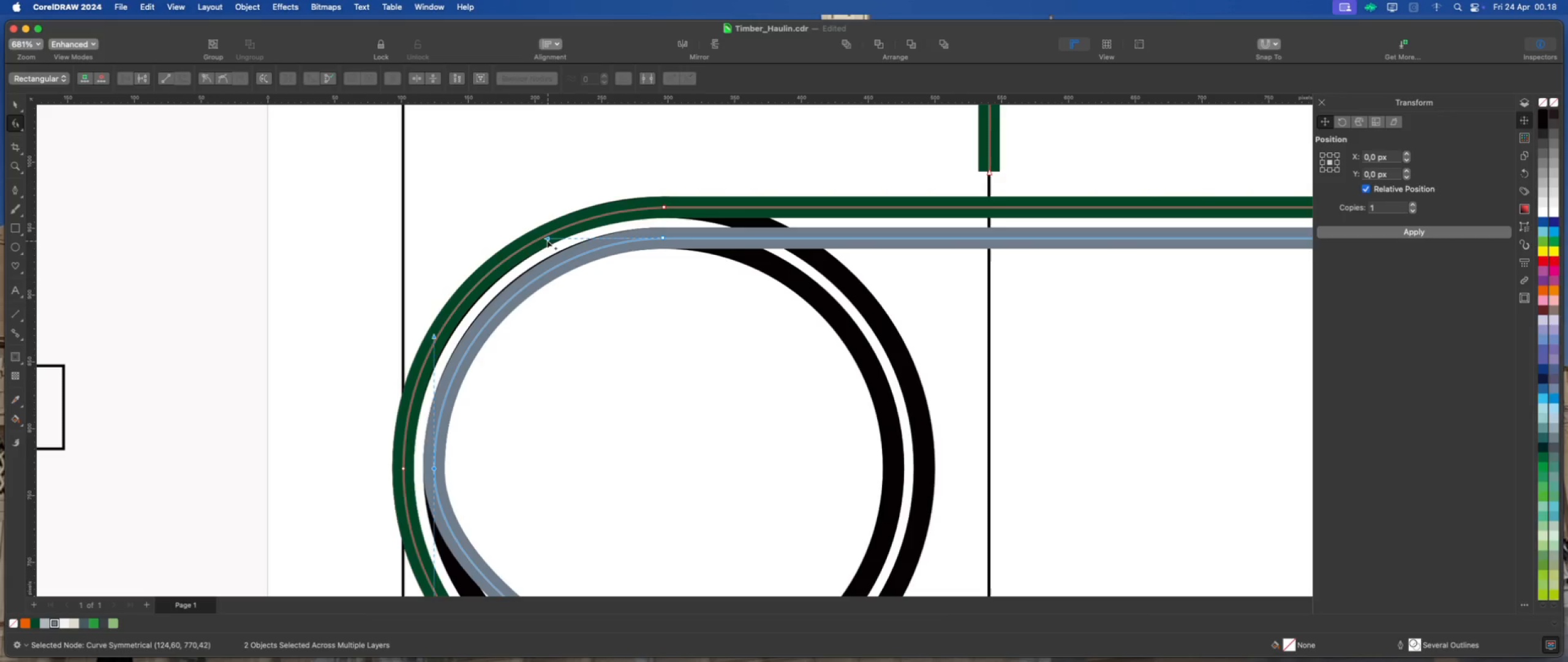 
left_click_drag(start_coordinate=[547, 238], to_coordinate=[531, 238])
 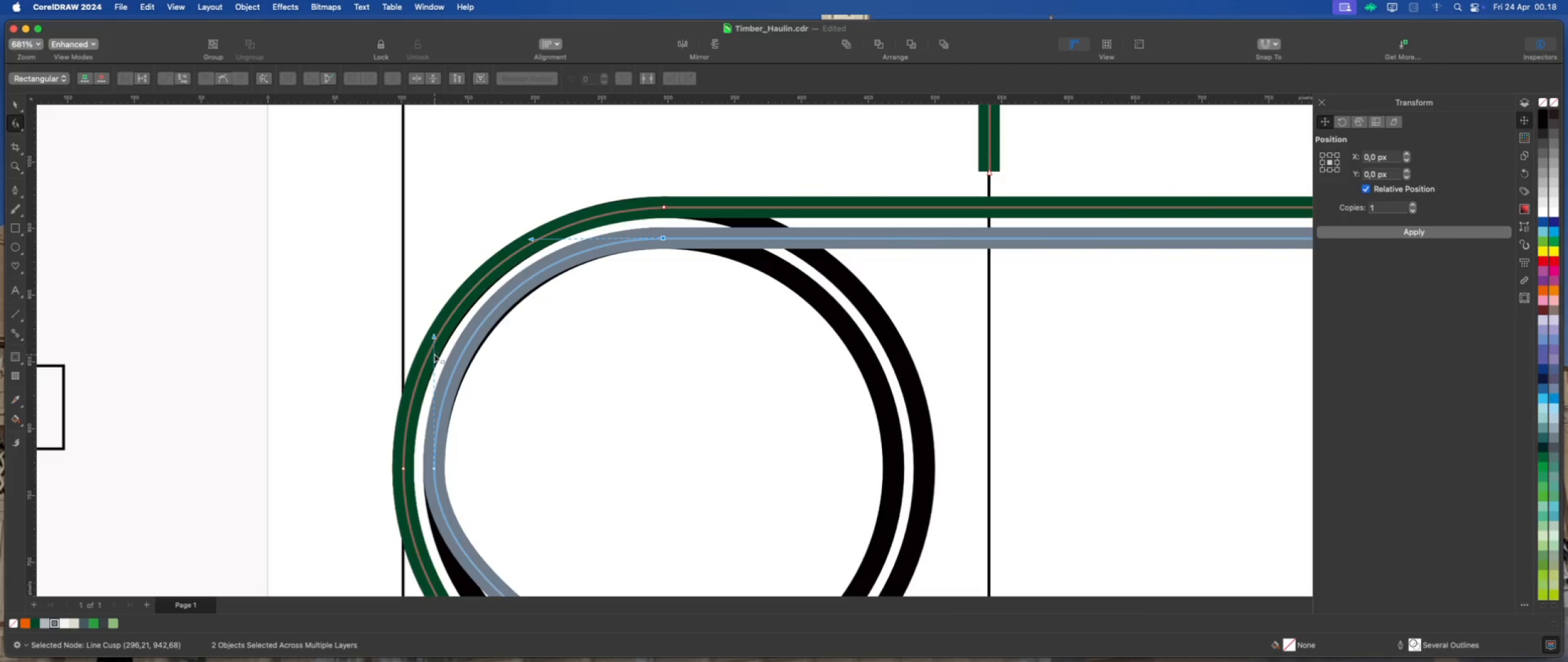 
hold_key(key=ShiftLeft, duration=1.94)
 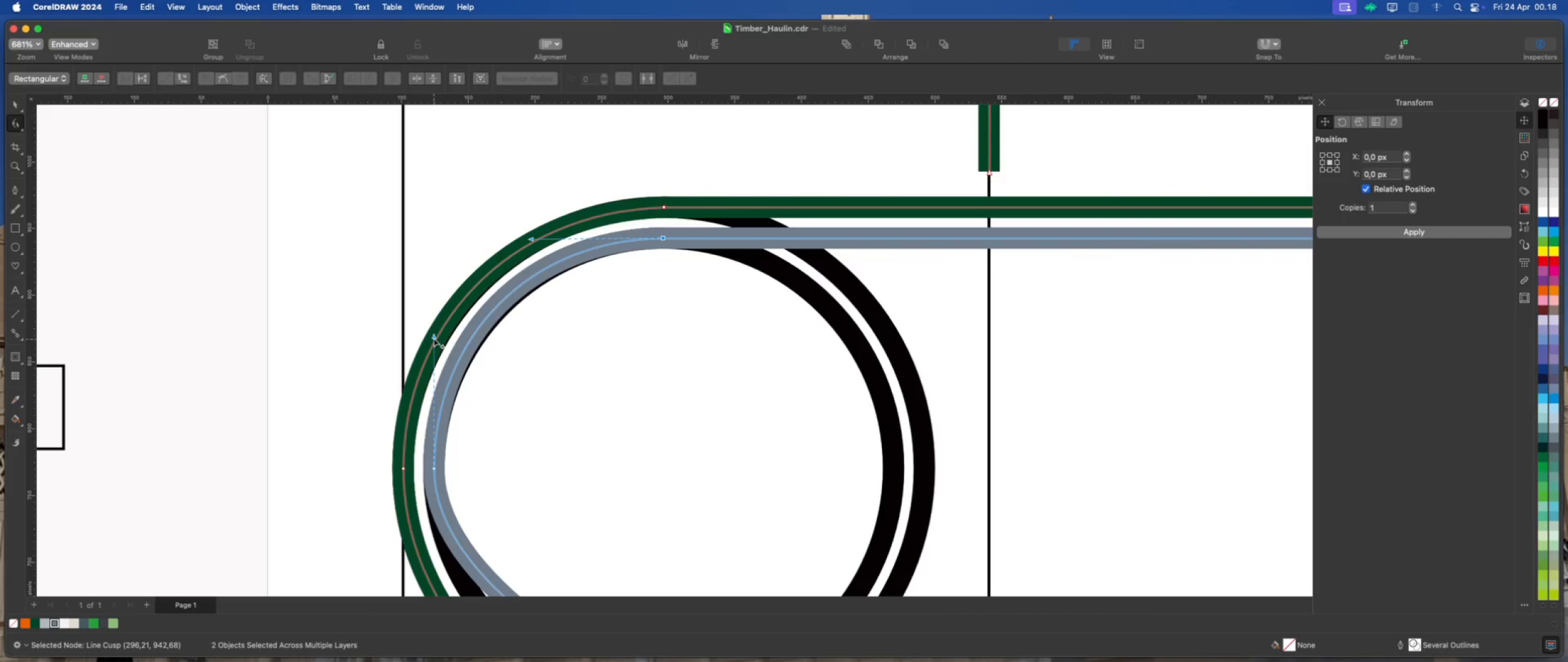 
left_click_drag(start_coordinate=[432, 337], to_coordinate=[434, 351])
 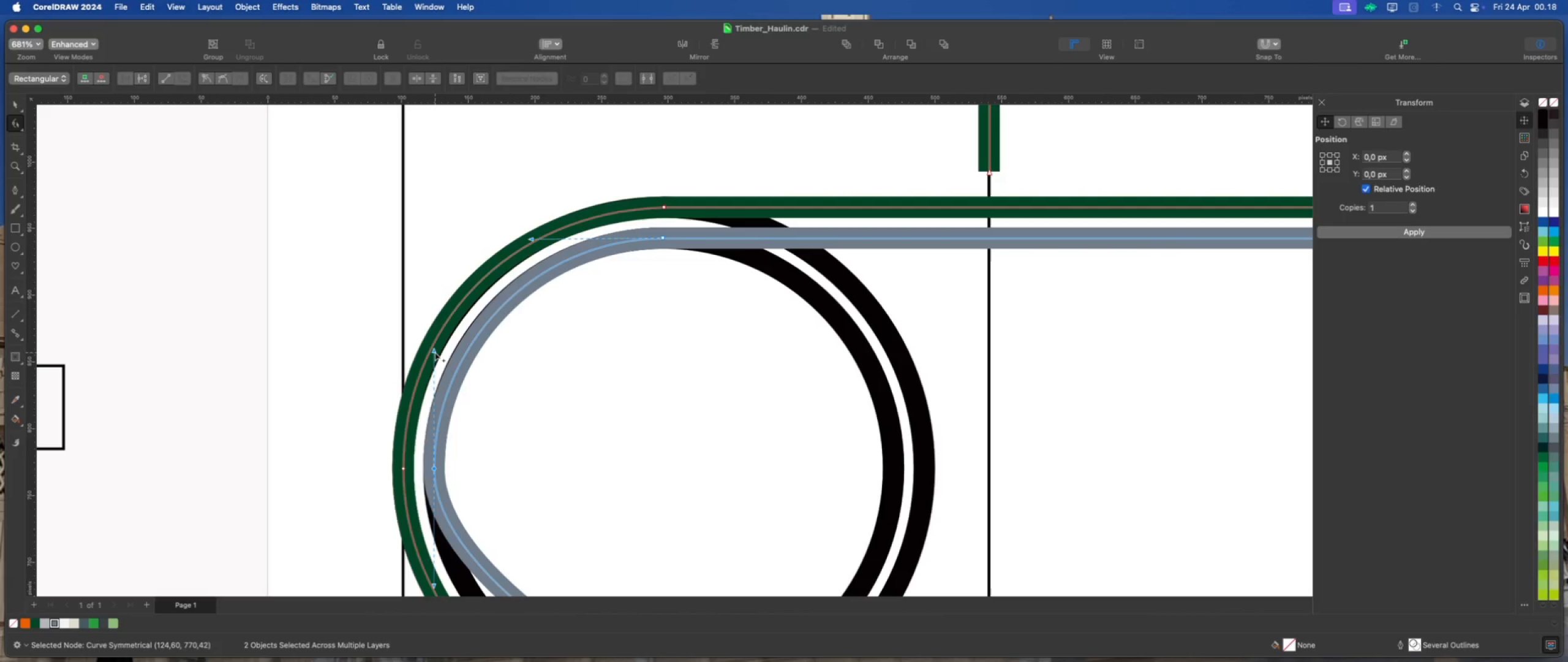 
hold_key(key=ShiftLeft, duration=3.83)
 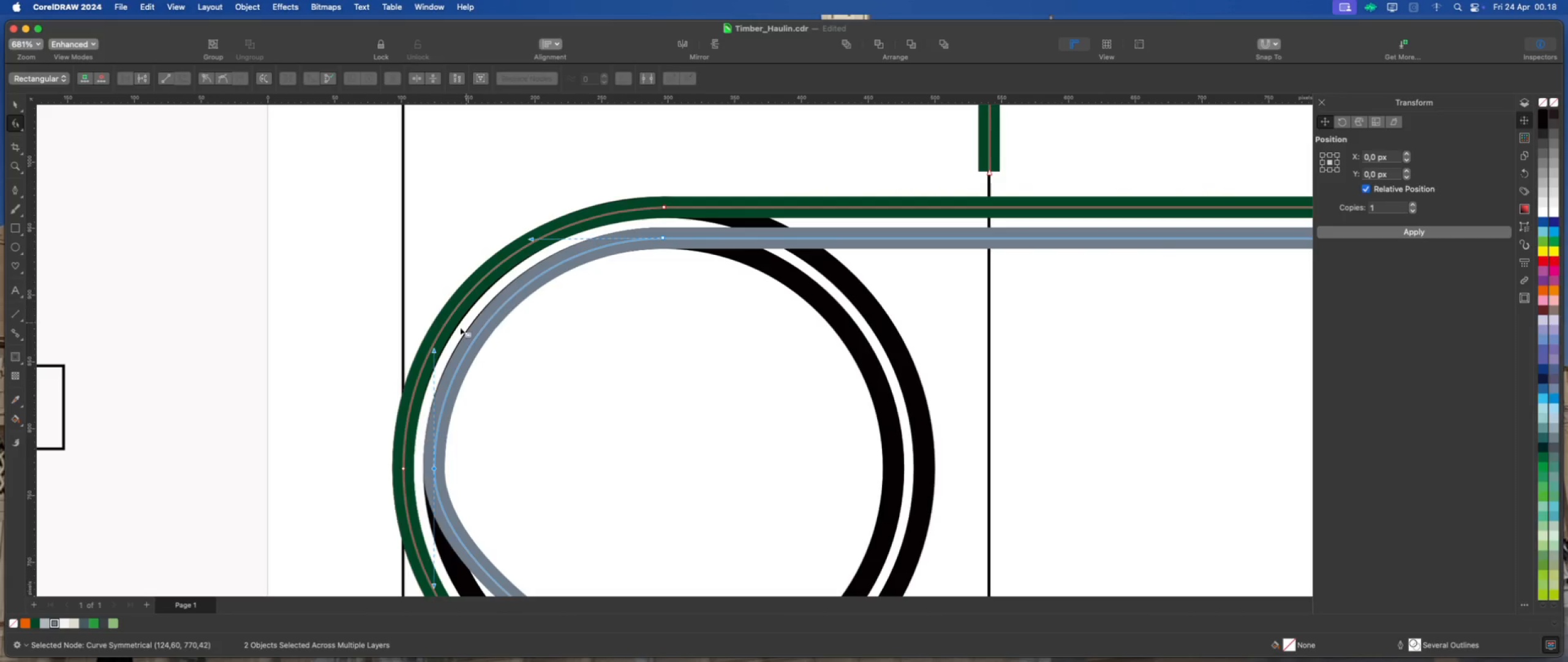 
scroll: coordinate [460, 322], scroll_direction: up, amount: 3.0
 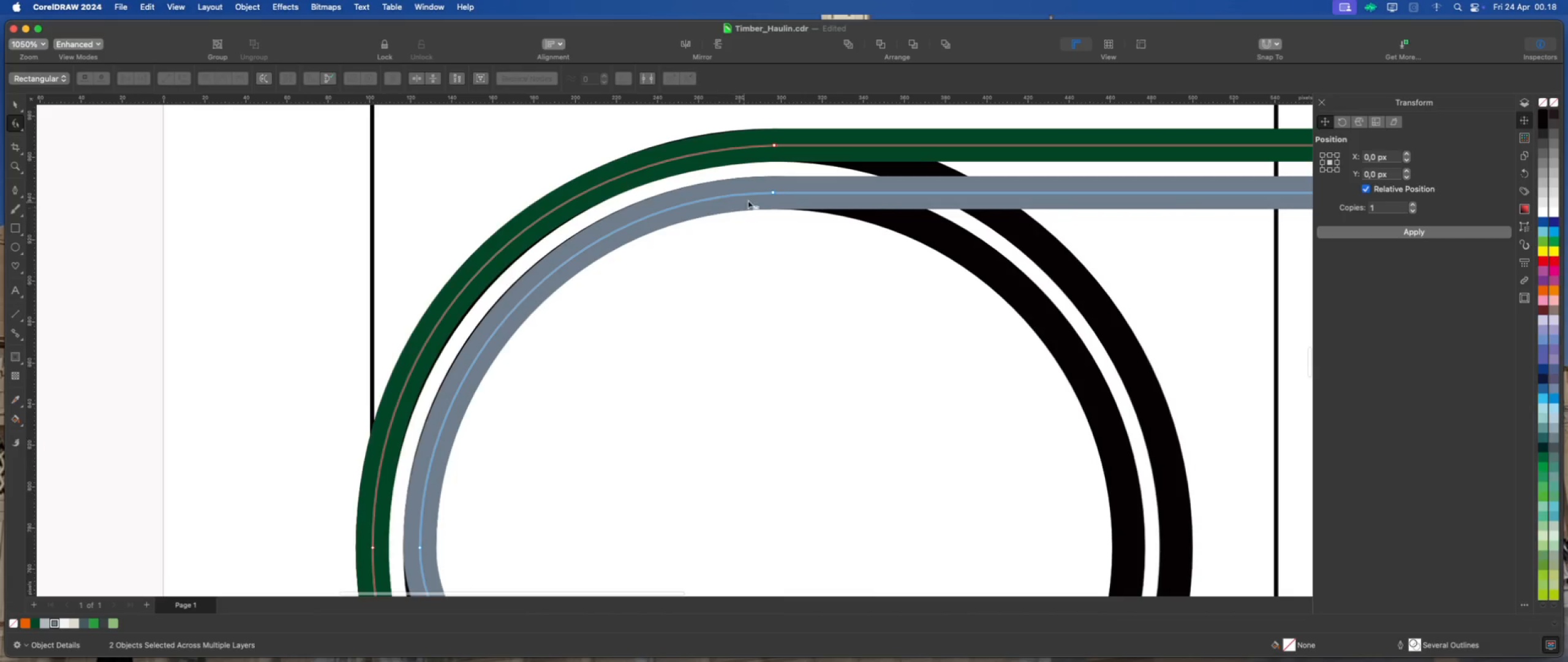 
left_click([774, 192])
 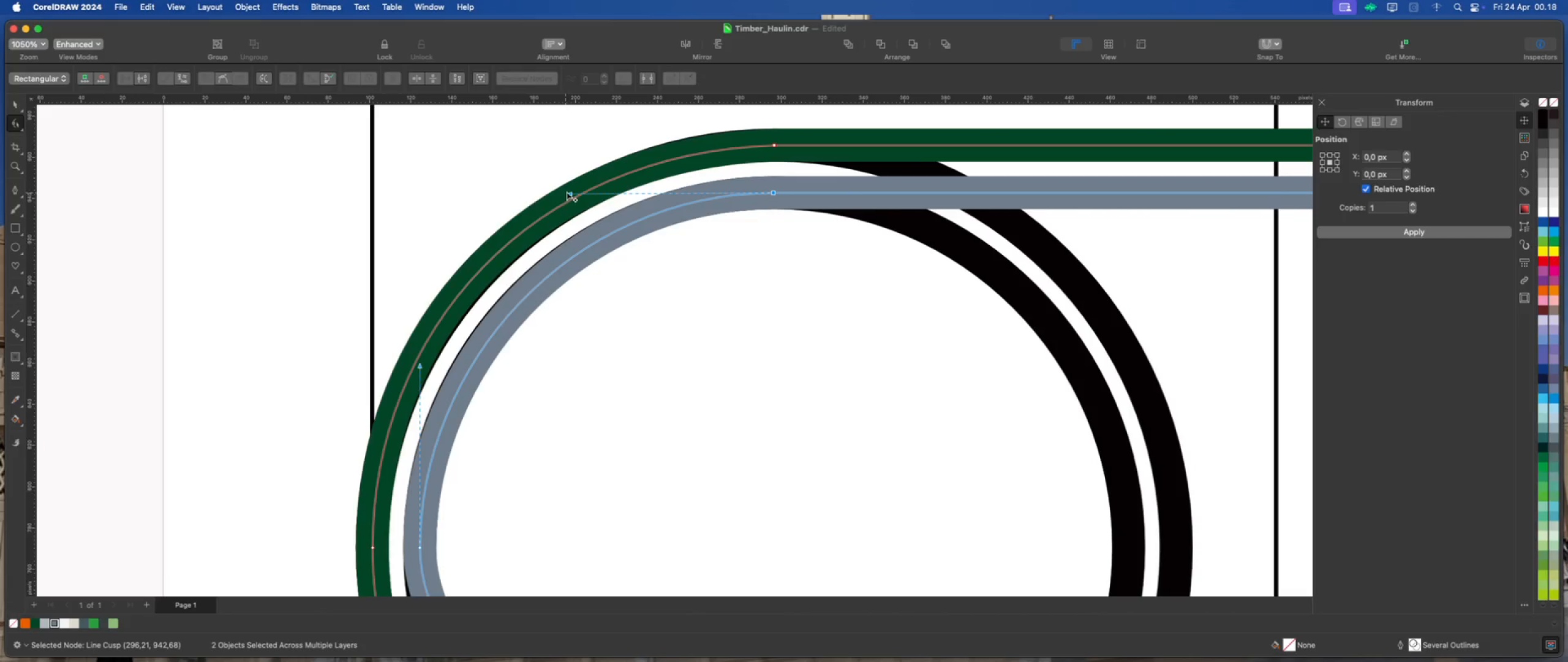 
left_click_drag(start_coordinate=[568, 192], to_coordinate=[556, 192])
 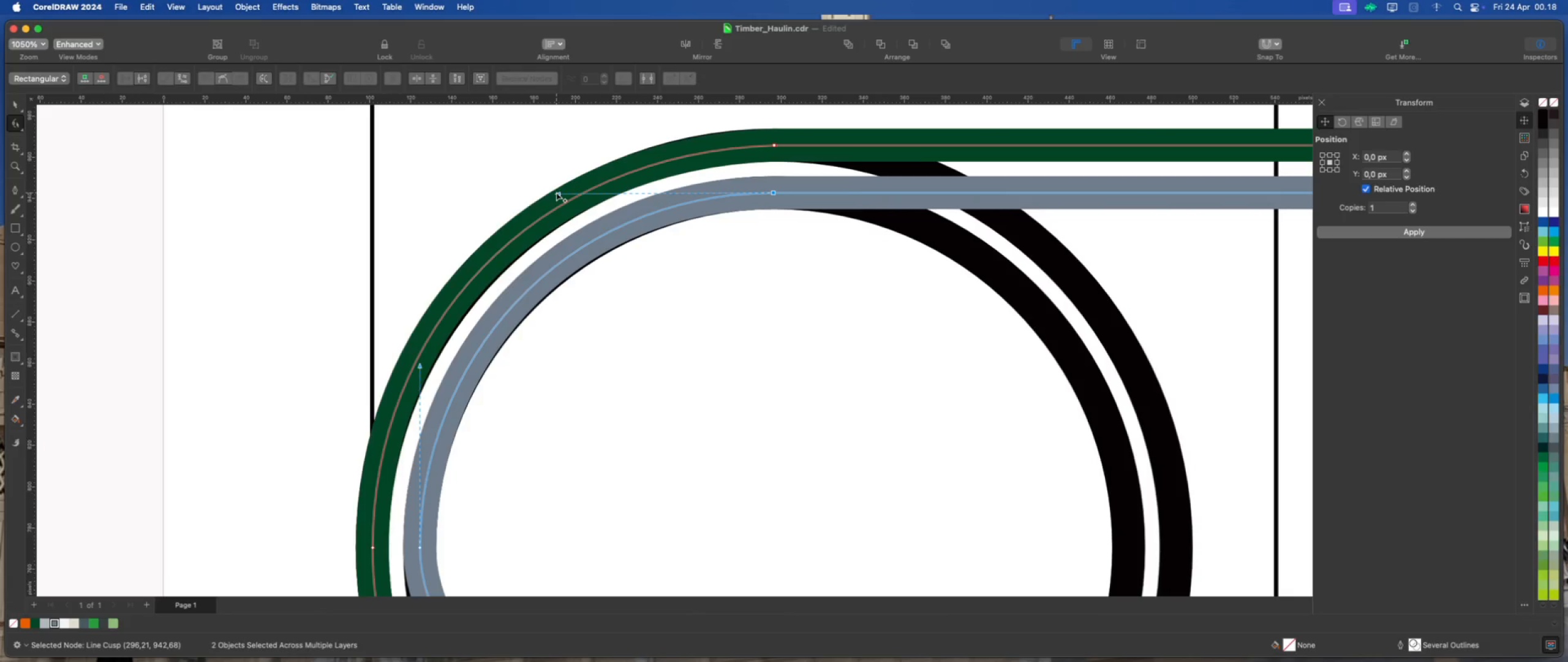 
hold_key(key=ShiftLeft, duration=5.34)
left_click_drag(start_coordinate=[556, 192], to_coordinate=[562, 192])
 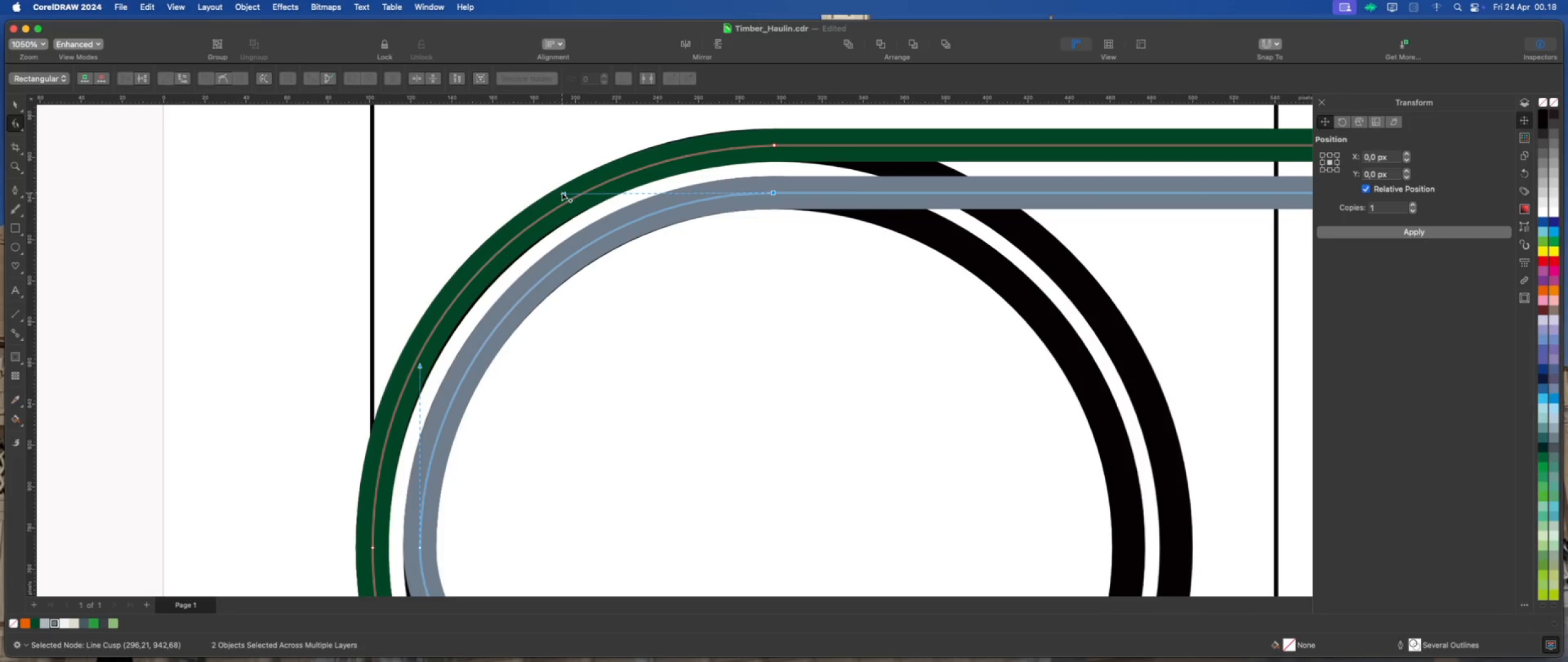 
scroll: coordinate [511, 213], scroll_direction: down, amount: 10.0
 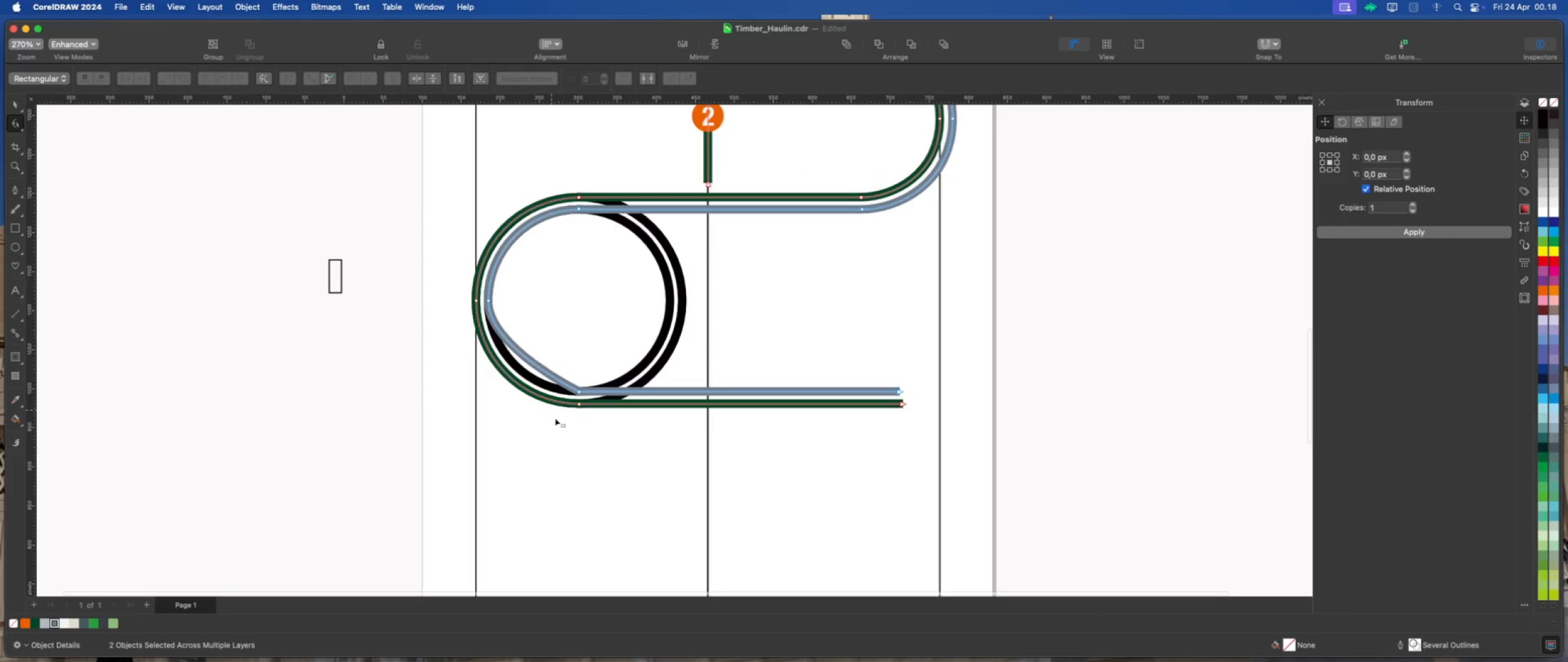 
scroll: coordinate [562, 408], scroll_direction: up, amount: 2.0
 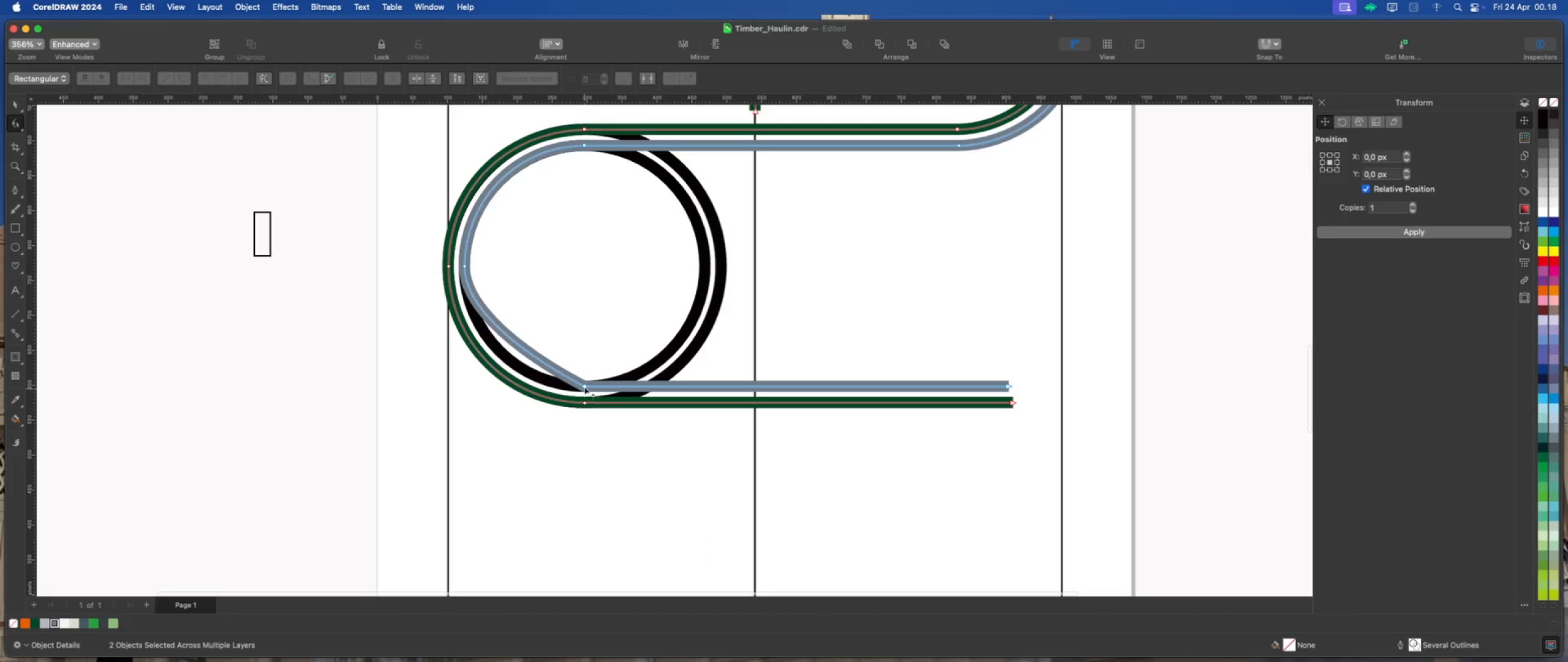 
left_click([583, 385])
 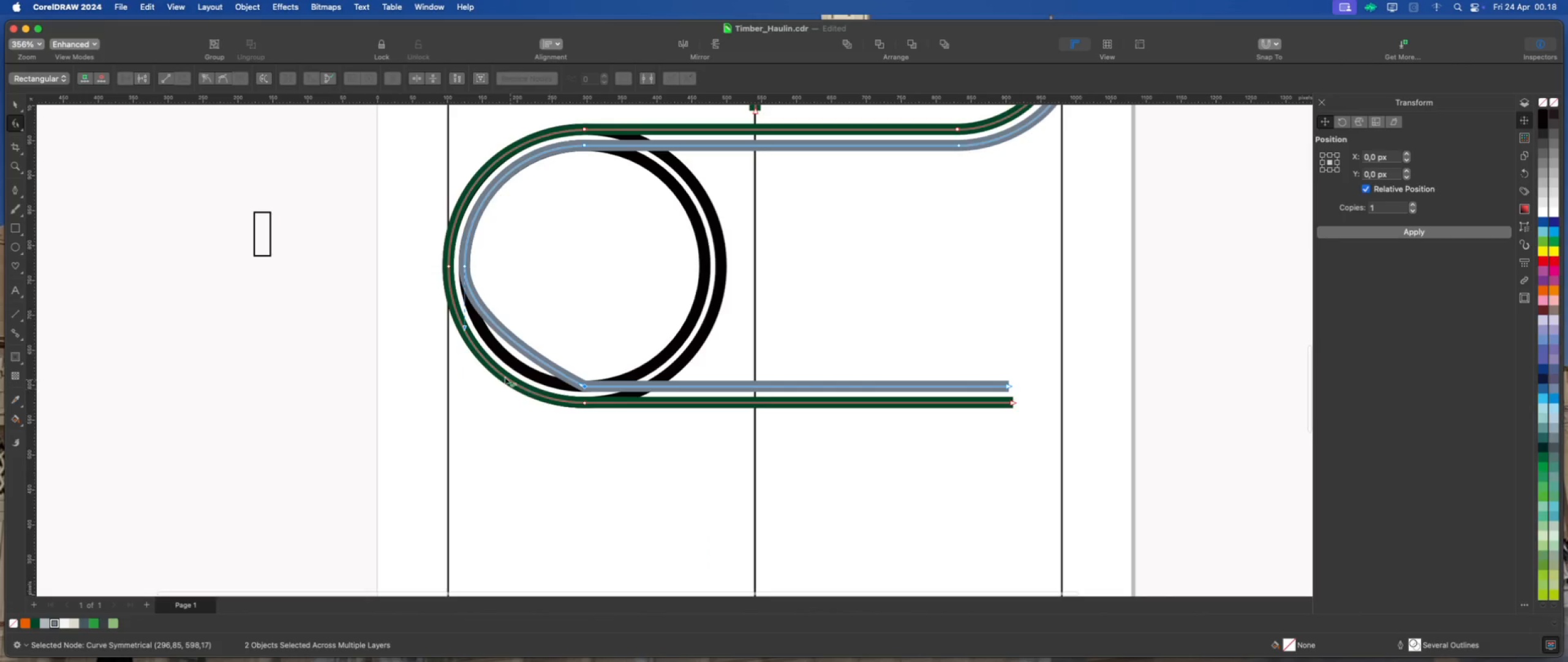 
scroll: coordinate [461, 353], scroll_direction: up, amount: 2.0
 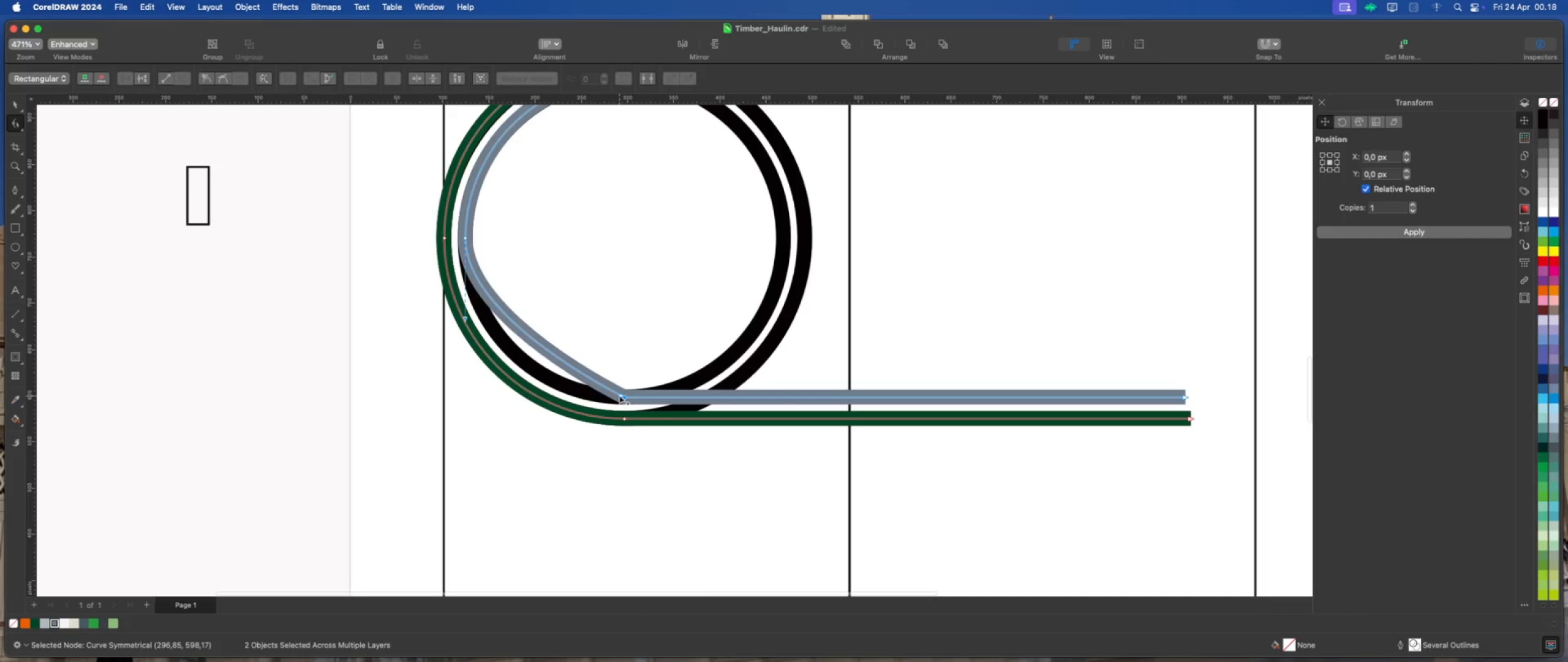 
left_click_drag(start_coordinate=[619, 394], to_coordinate=[502, 394])
 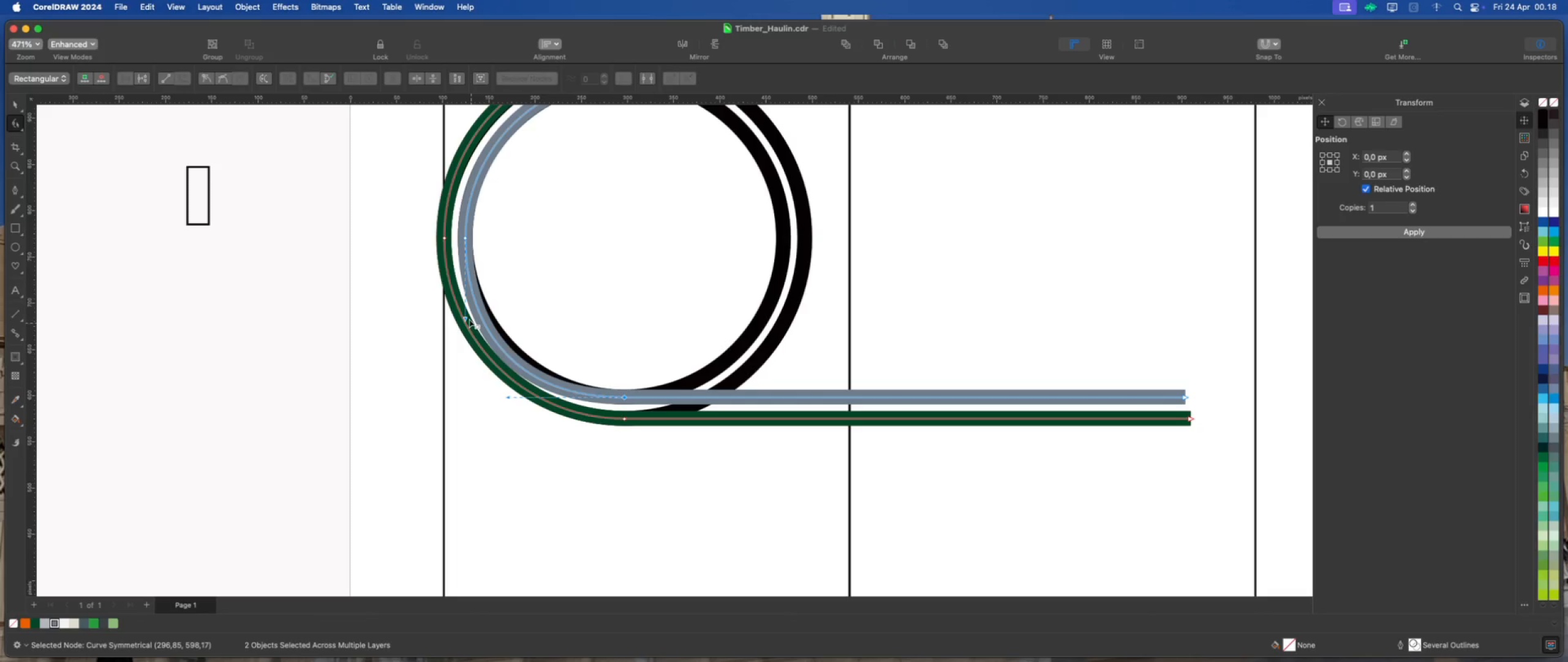 
hold_key(key=ShiftLeft, duration=2.89)
 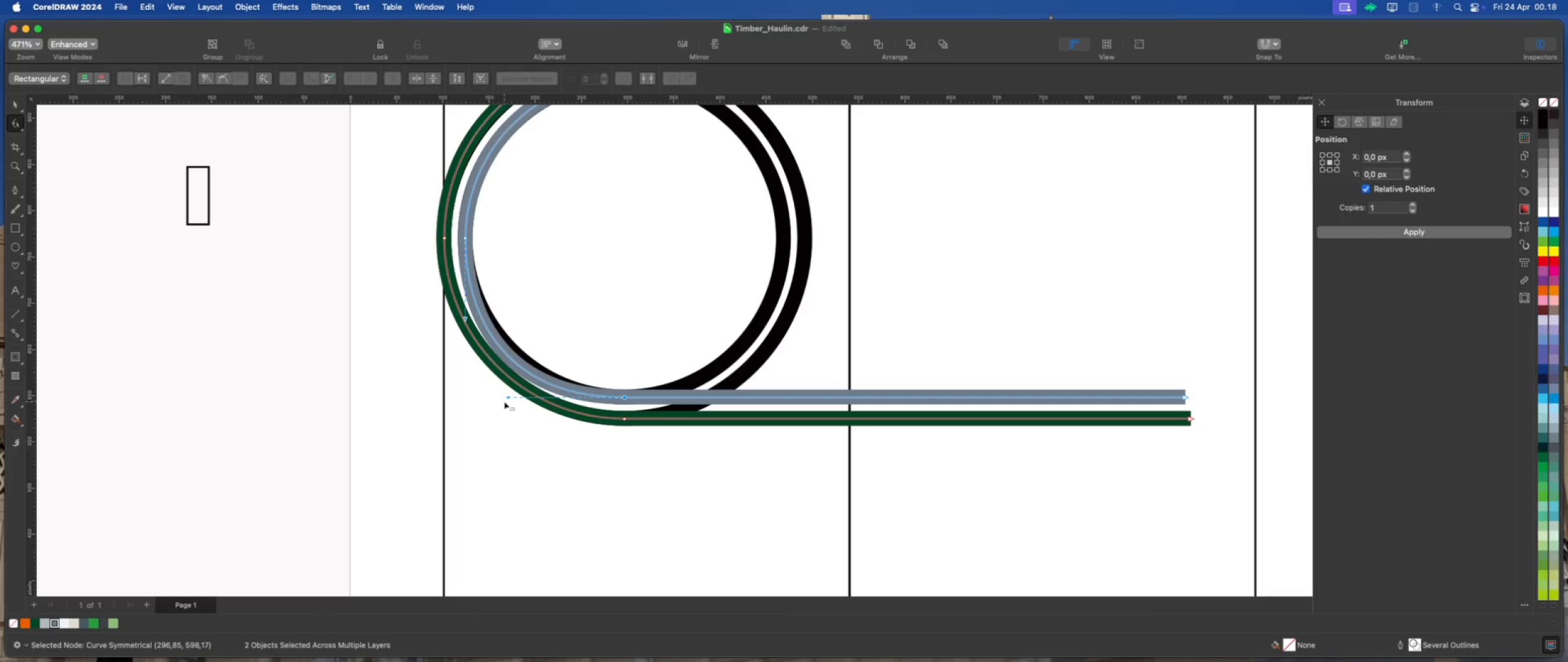 
left_click_drag(start_coordinate=[505, 398], to_coordinate=[531, 398])
 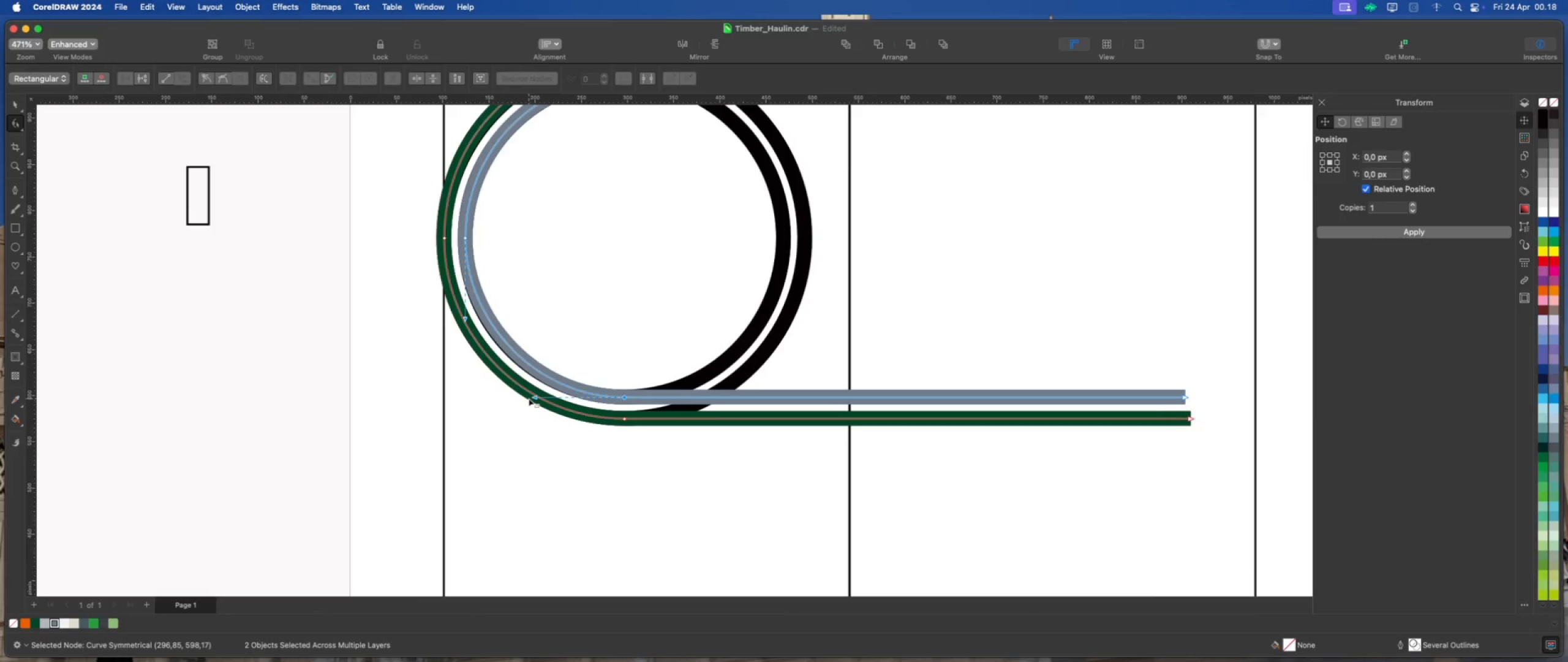 
hold_key(key=ShiftLeft, duration=2.15)
 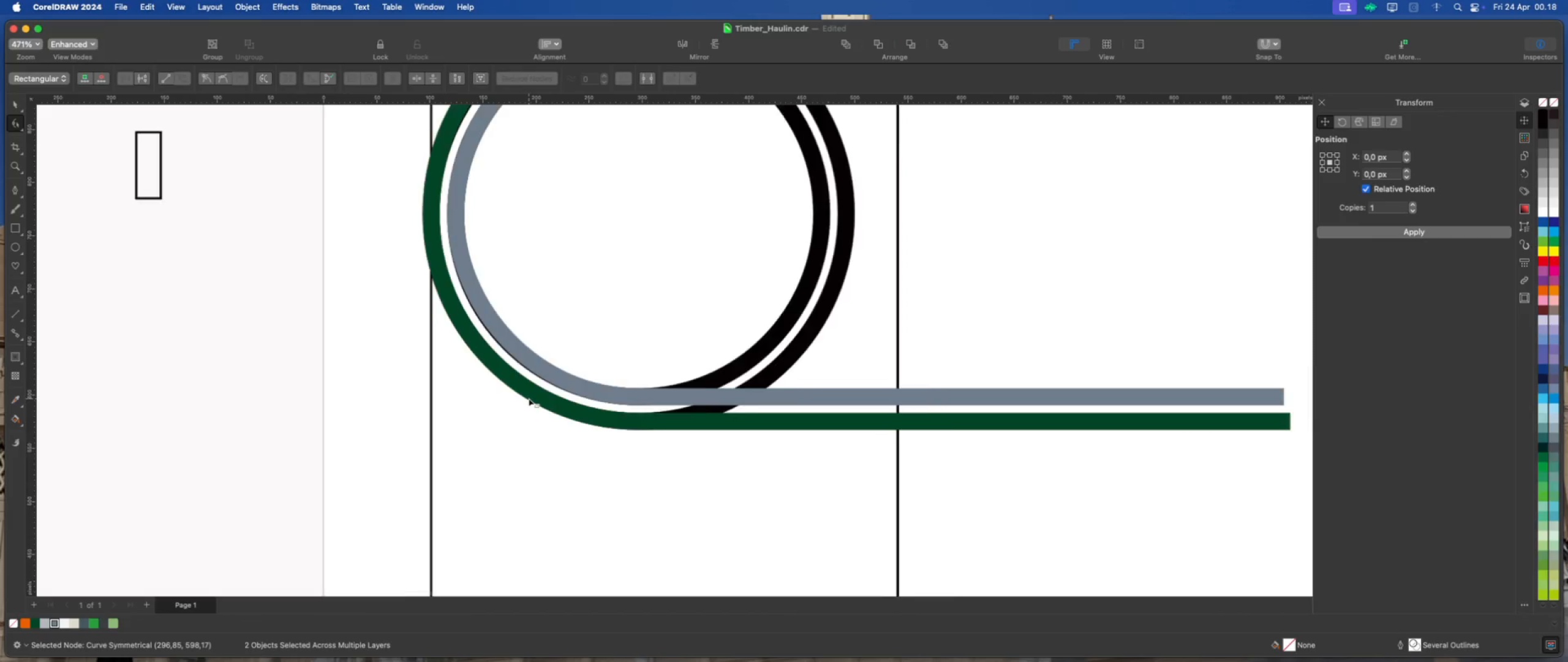 
scroll: coordinate [535, 399], scroll_direction: up, amount: 4.0
 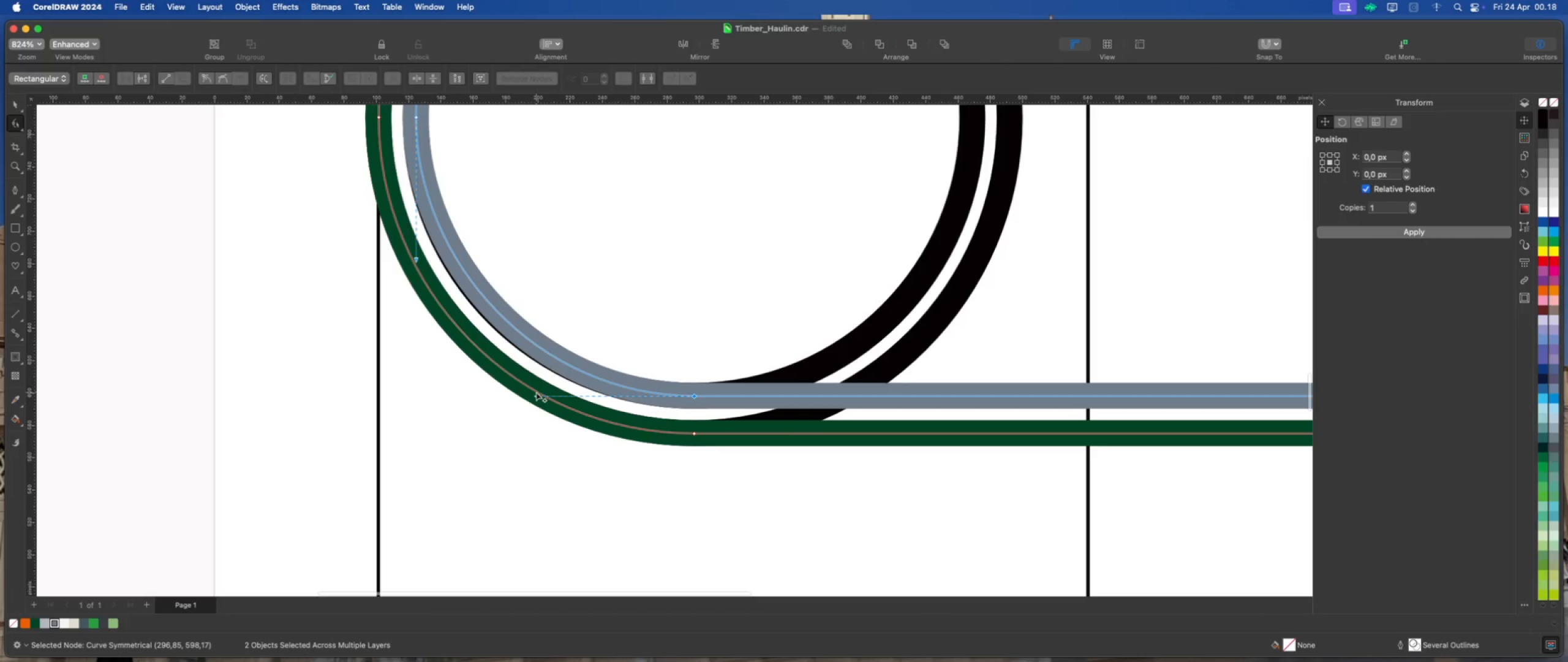 
left_click_drag(start_coordinate=[535, 395], to_coordinate=[524, 395])
 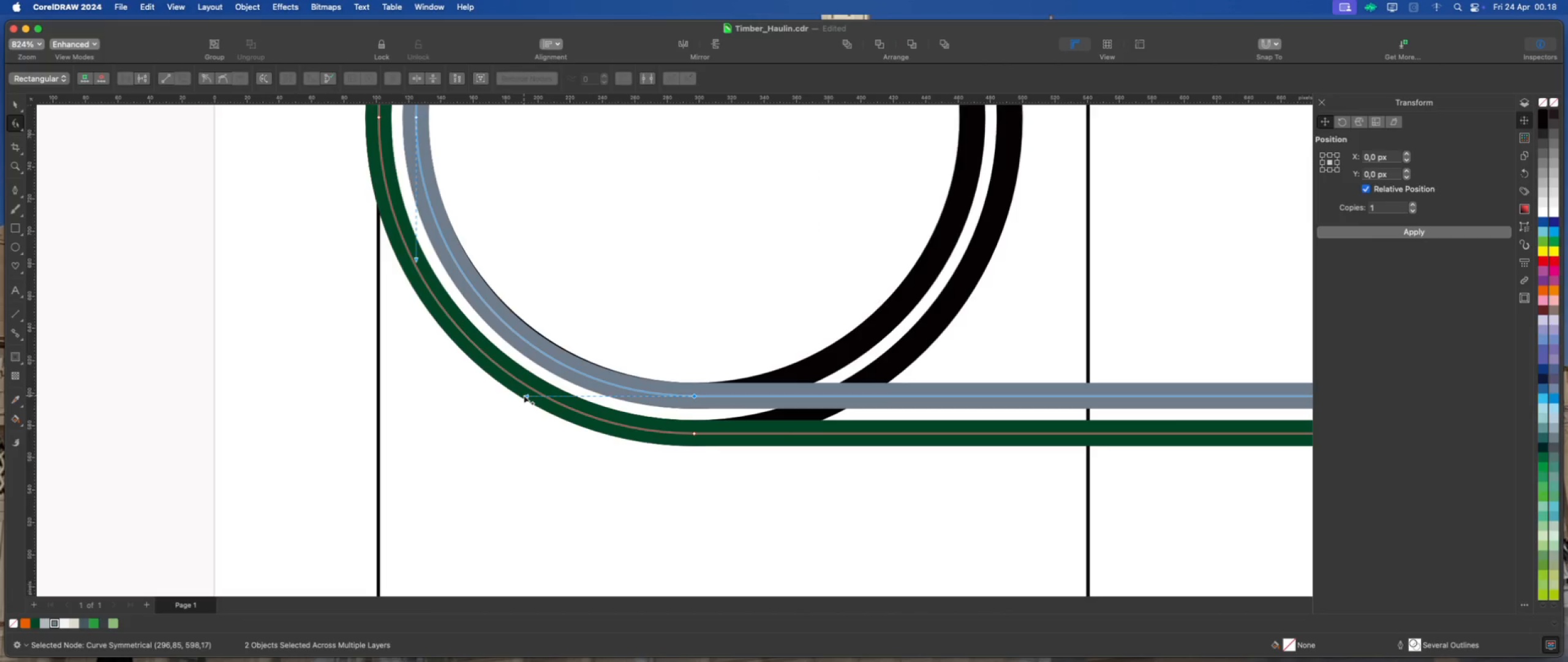 
hold_key(key=ShiftLeft, duration=5.5)
left_click_drag(start_coordinate=[526, 395], to_coordinate=[530, 394])
 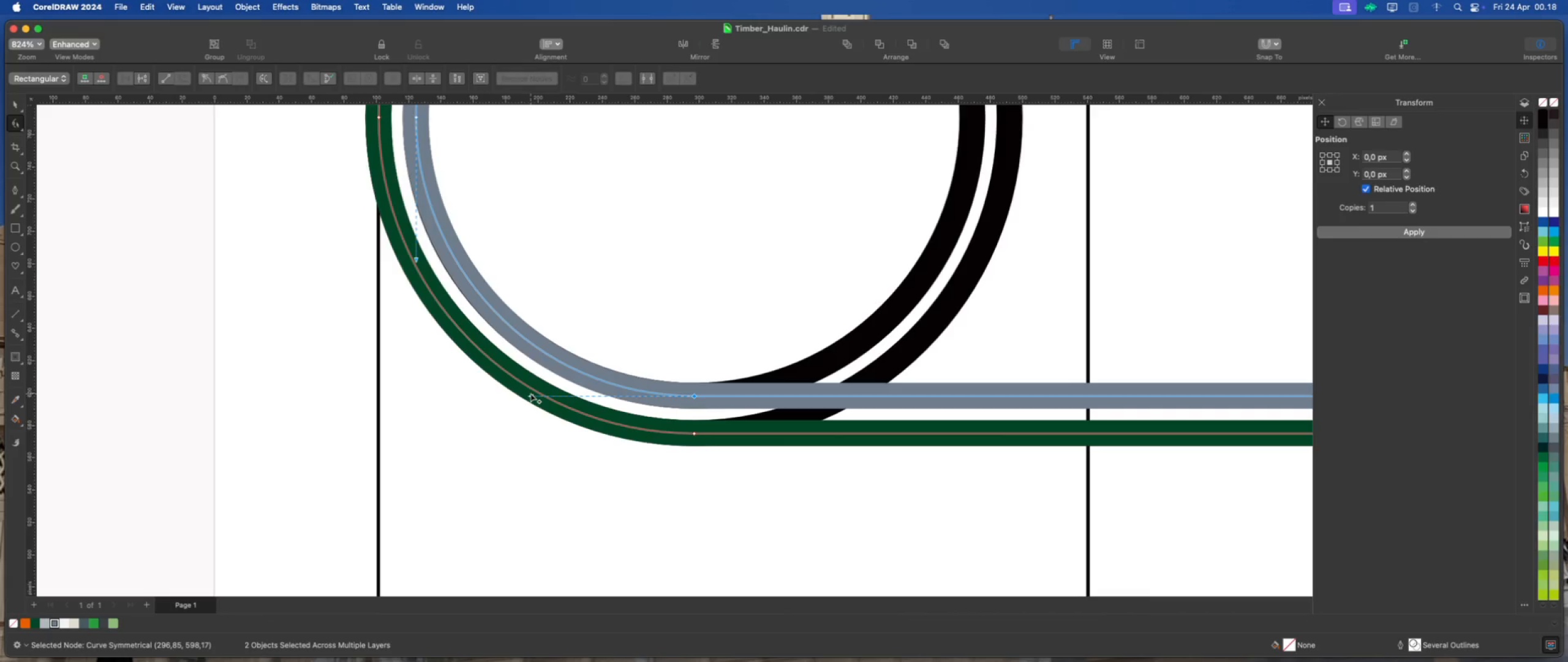 
scroll: coordinate [480, 414], scroll_direction: down, amount: 9.0
 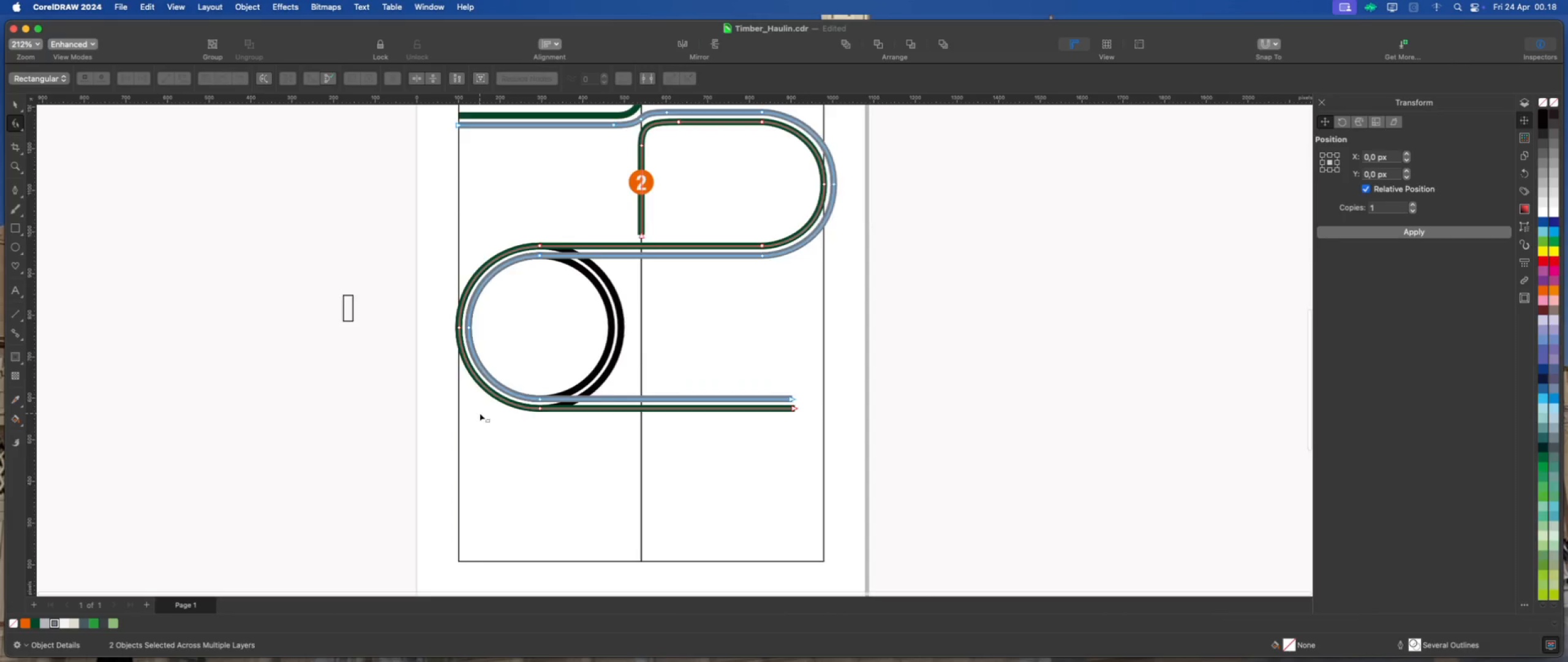 
scroll: coordinate [402, 310], scroll_direction: none, amount: 0.0
 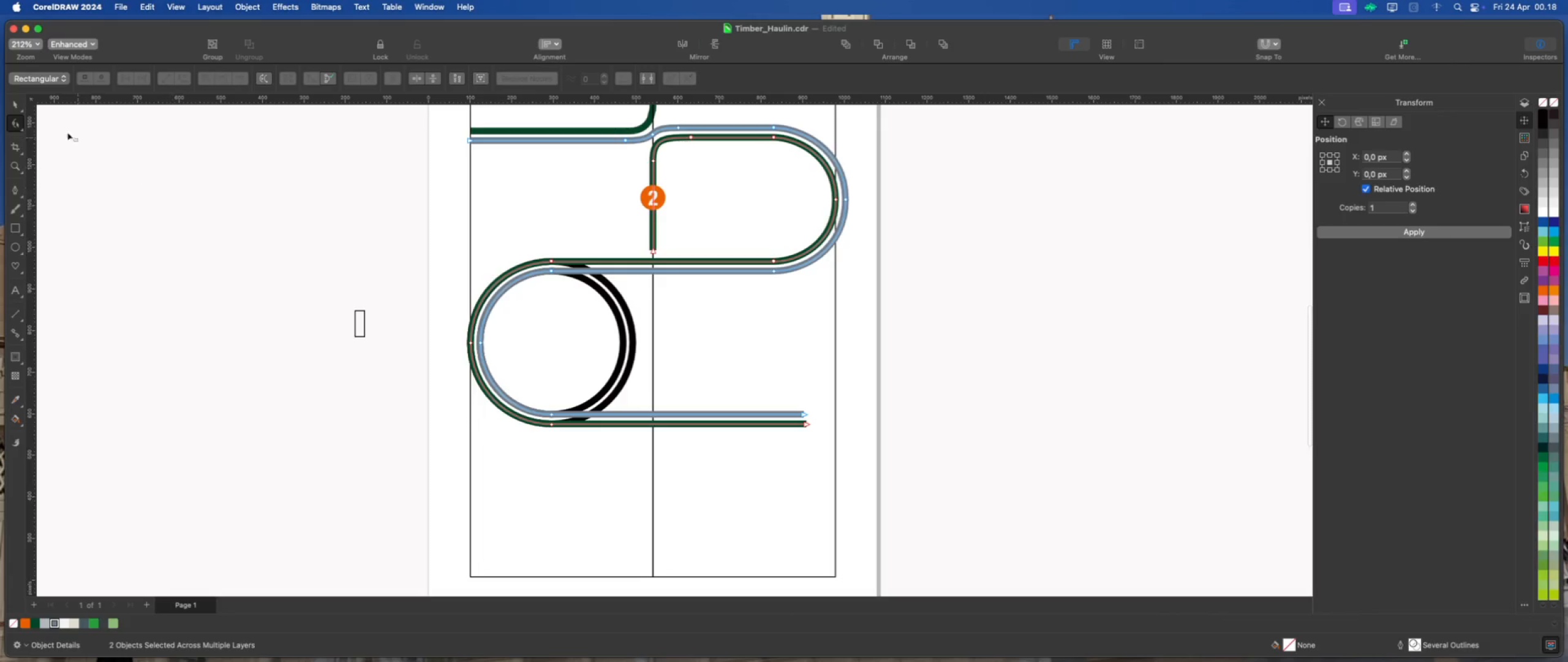 
left_click([17, 104])
 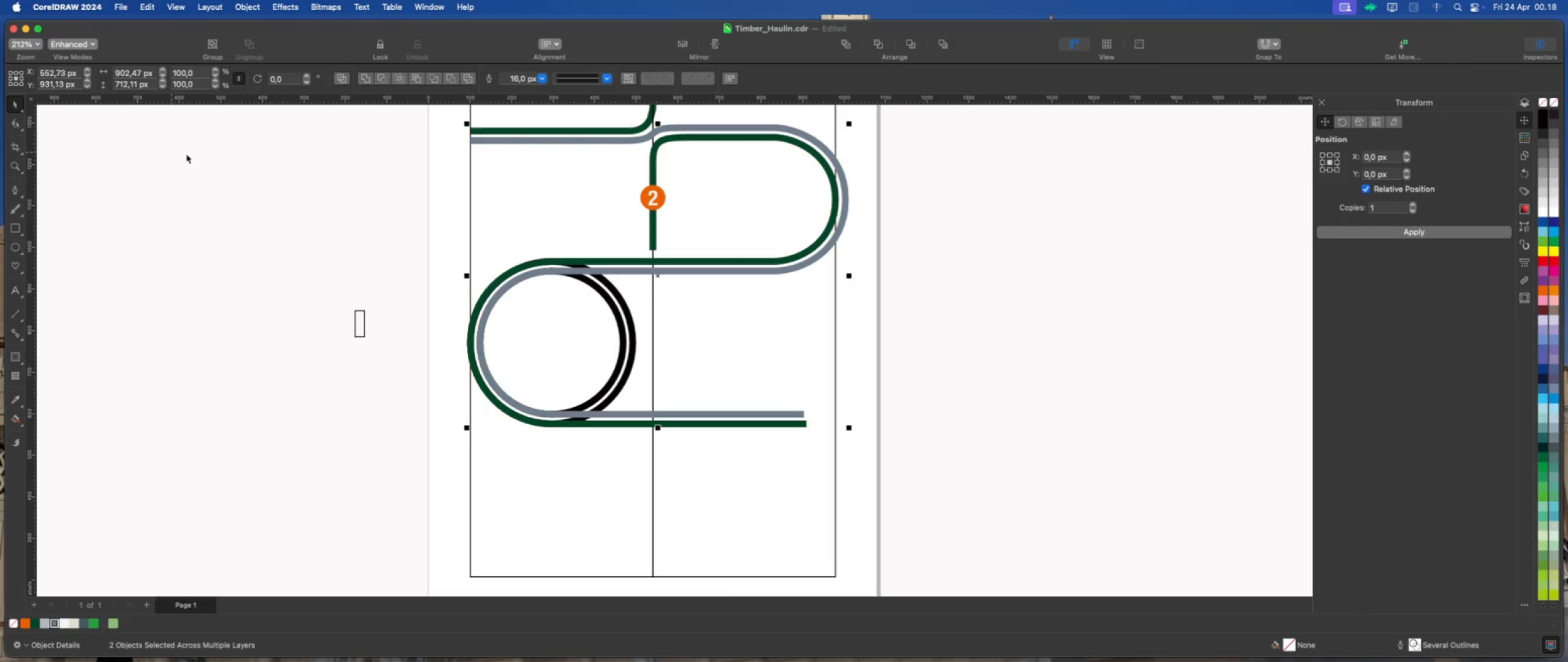 
left_click_drag(start_coordinate=[186, 154], to_coordinate=[190, 156])
 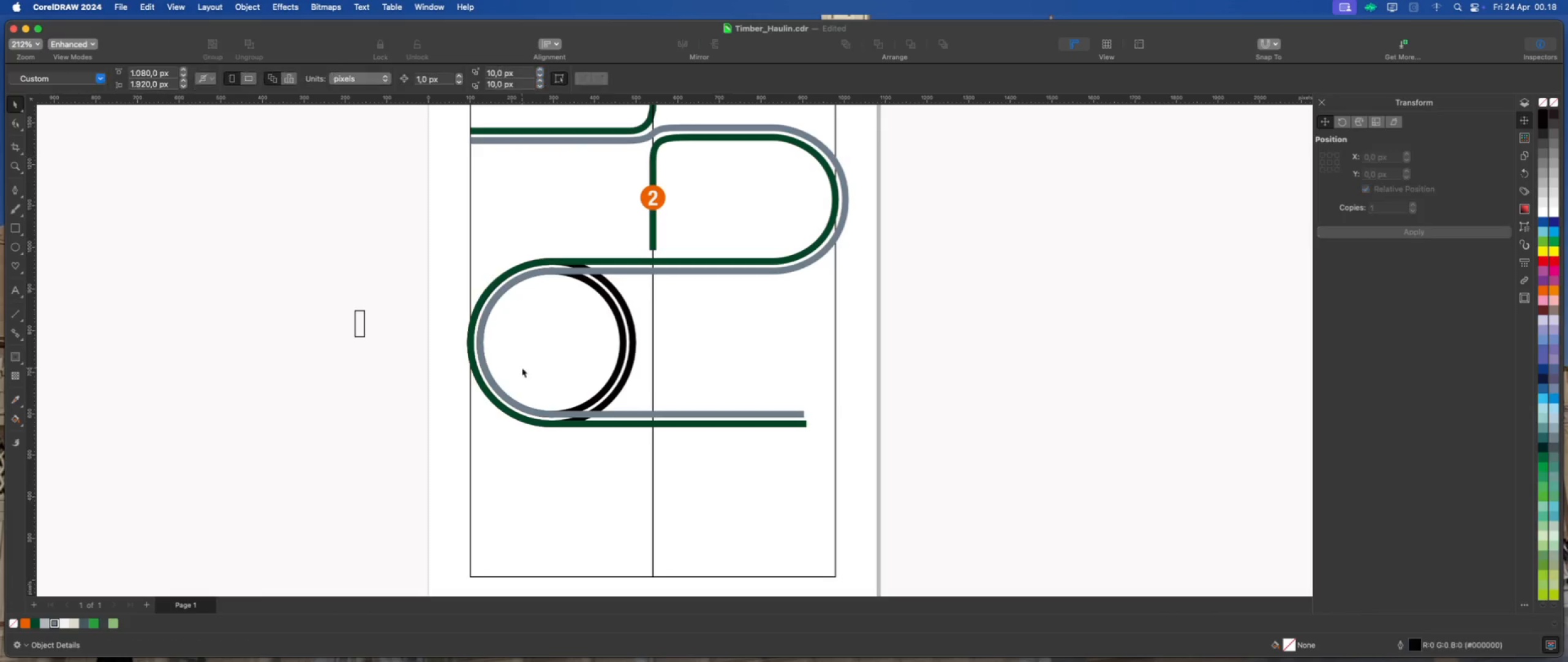 
scroll: coordinate [522, 368], scroll_direction: up, amount: 4.0
 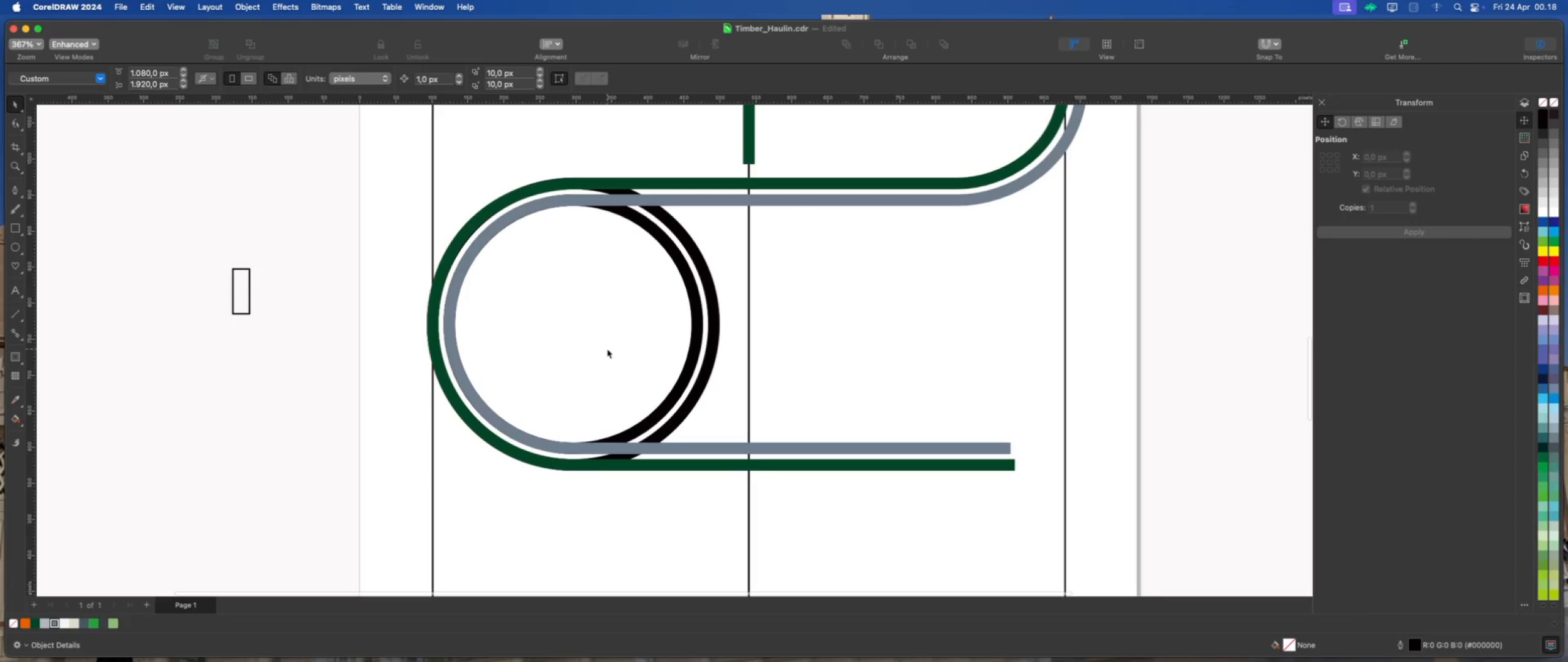 
scroll: coordinate [579, 332], scroll_direction: down, amount: 10.0
 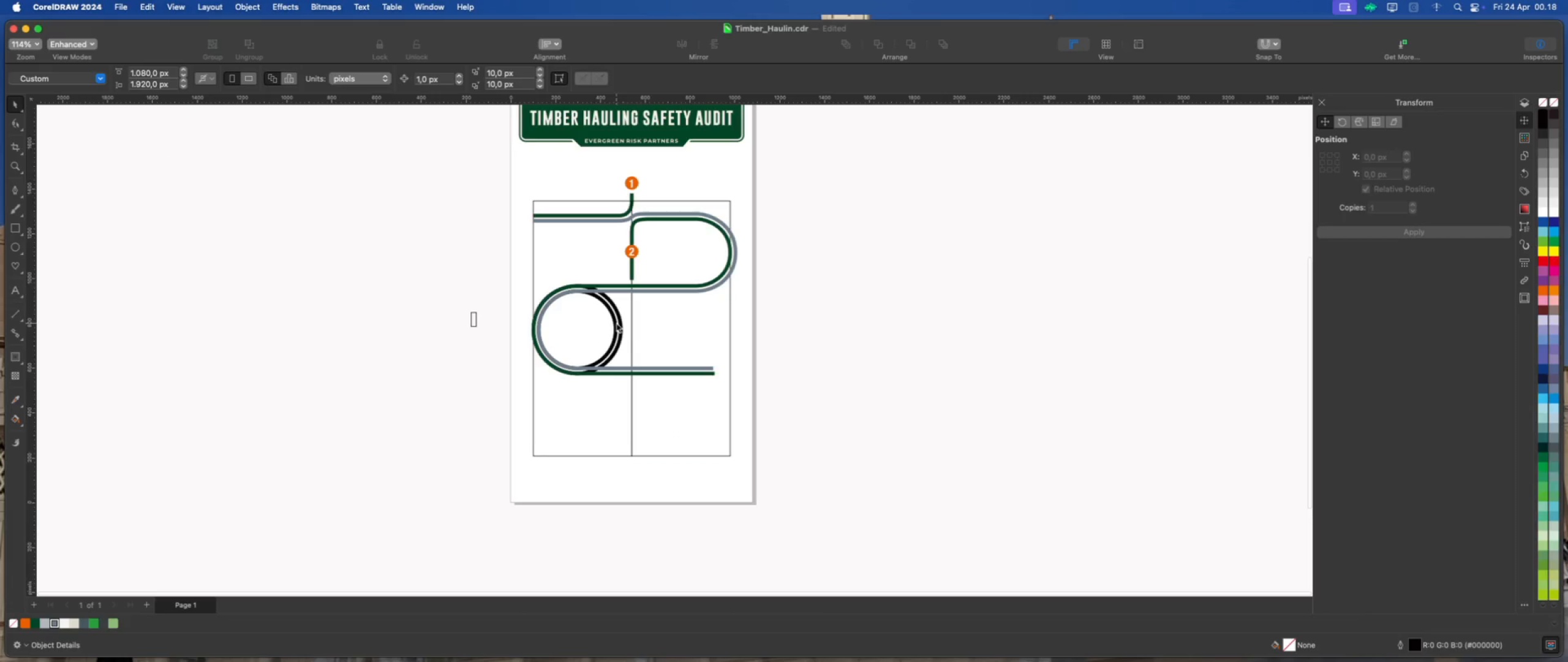 
left_click([614, 322])
 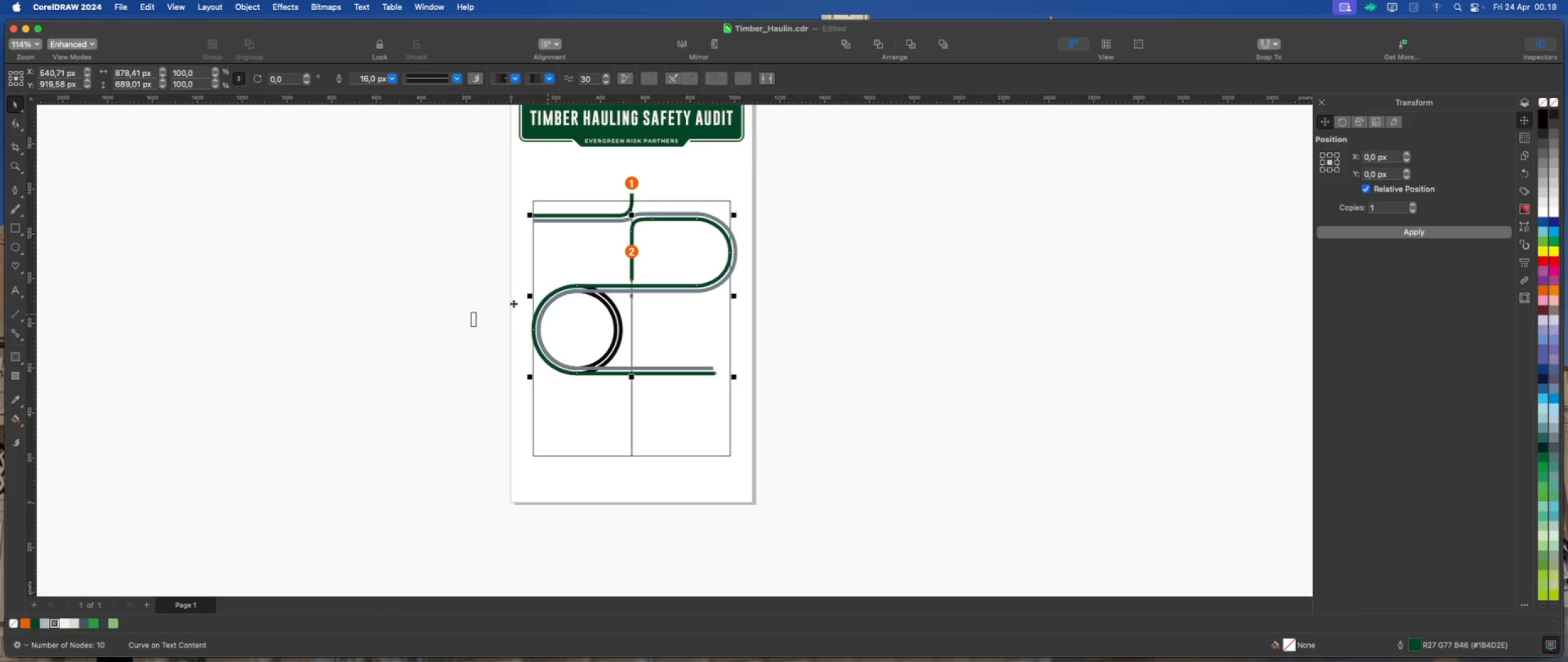 
left_click([472, 281])
 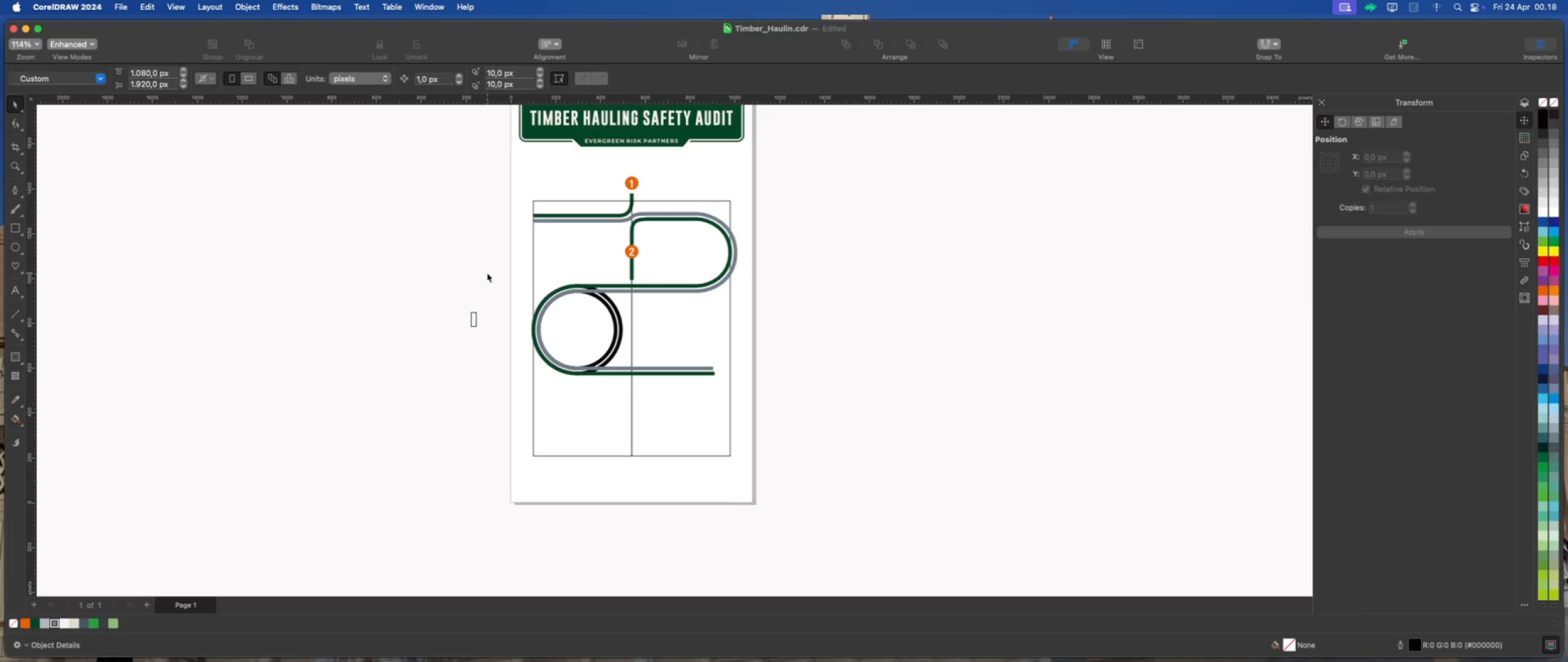 
left_click_drag(start_coordinate=[487, 272], to_coordinate=[627, 400])
 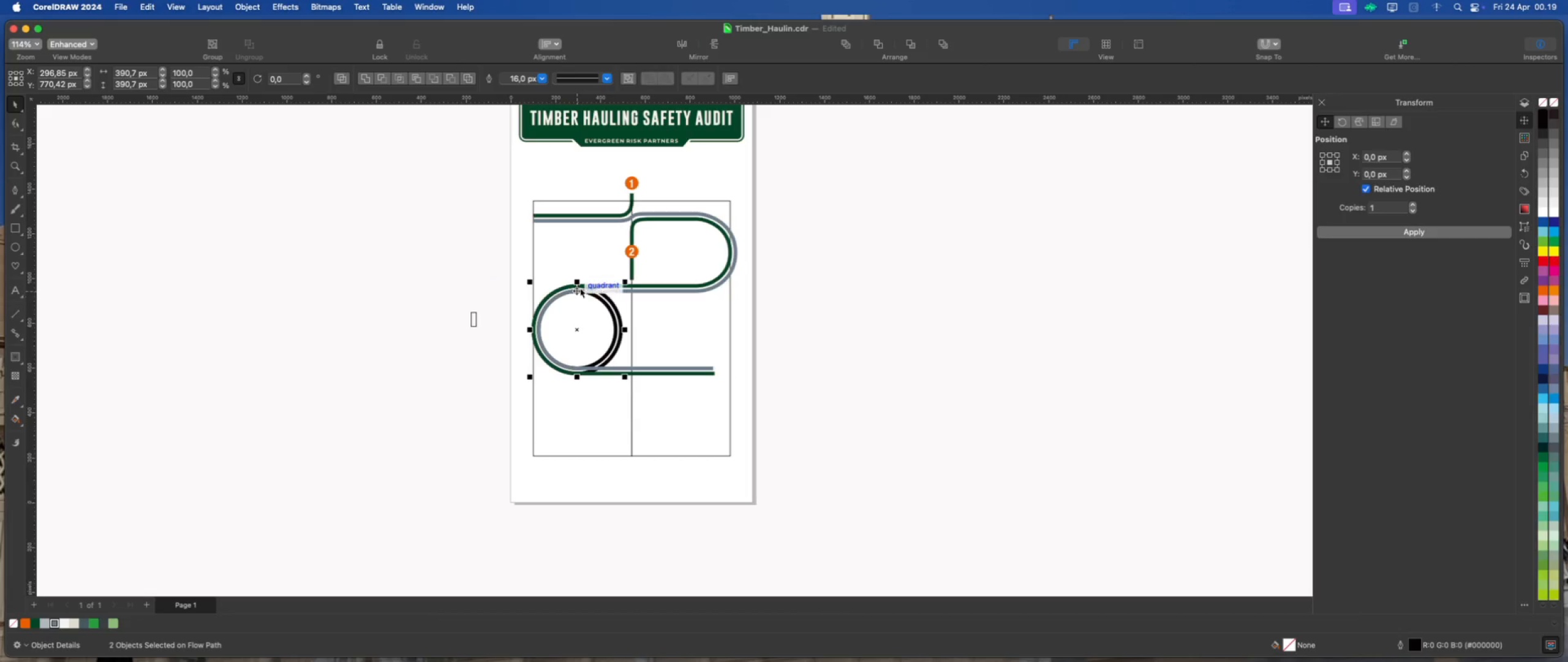 
left_click_drag(start_coordinate=[576, 283], to_coordinate=[693, 381])
 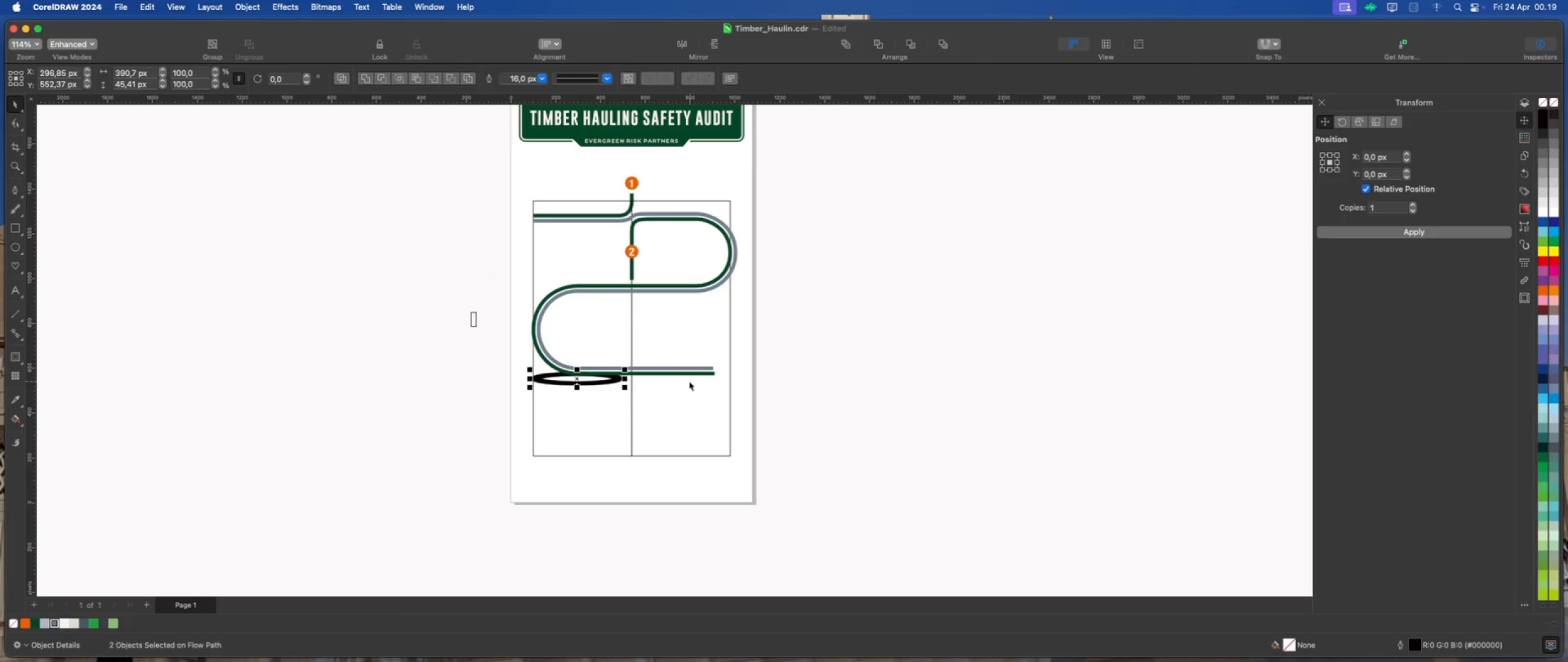 
key(Meta+Z)
 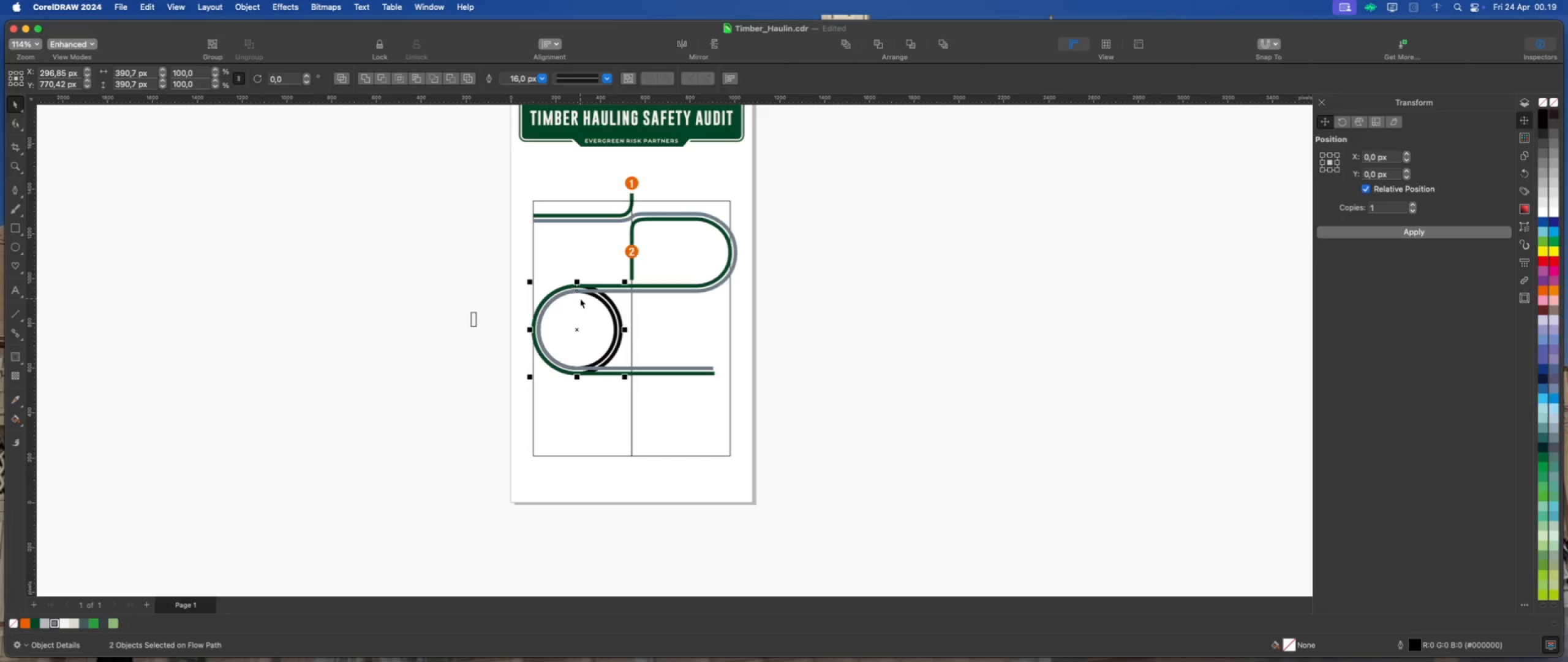 
wait(6.57)
 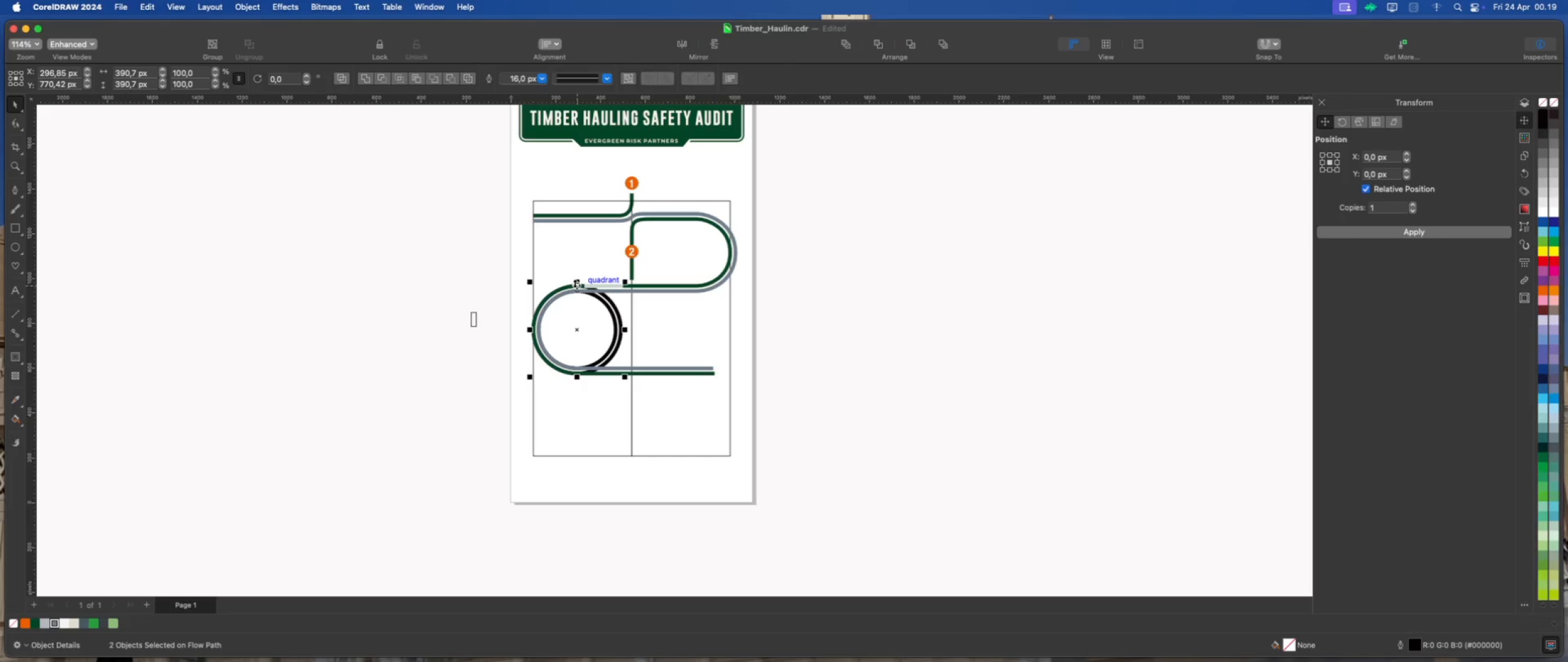 
left_click_drag(start_coordinate=[576, 330], to_coordinate=[686, 435])
 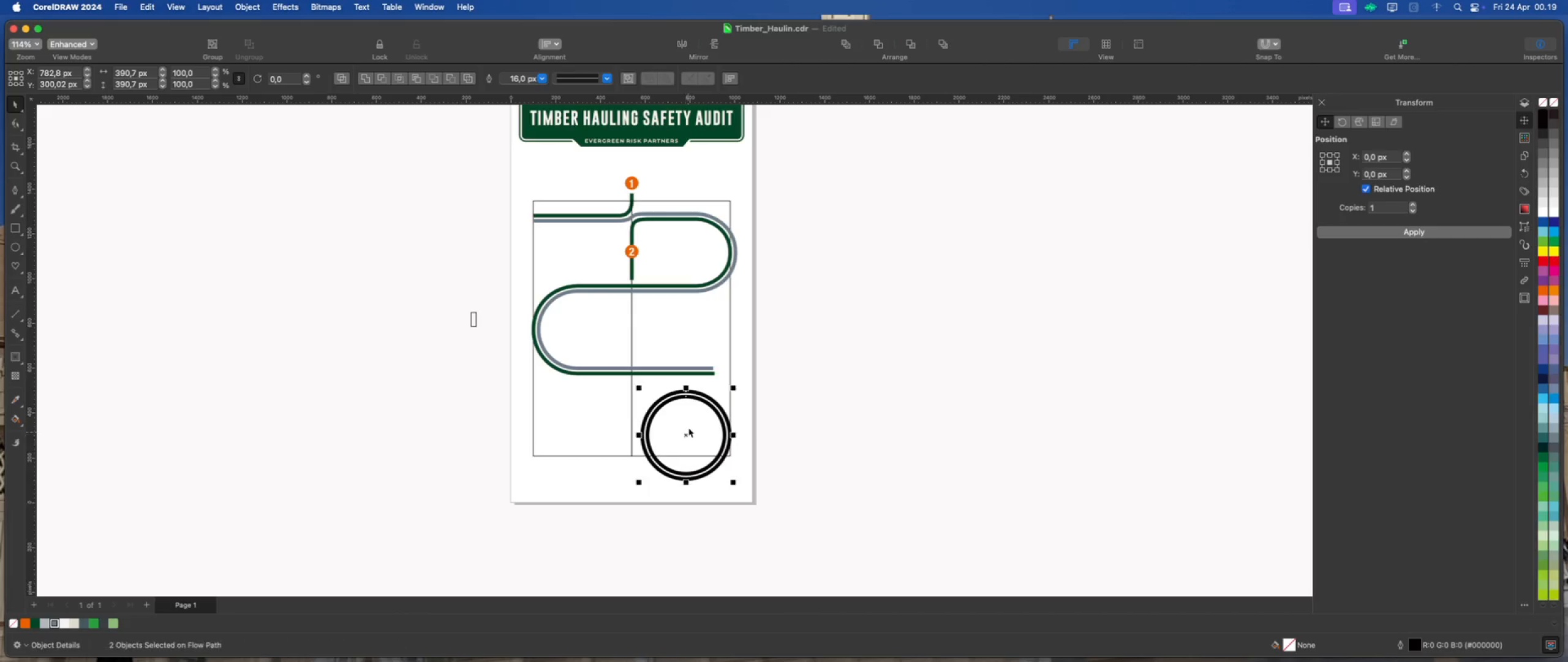 
scroll: coordinate [690, 419], scroll_direction: up, amount: 2.0
 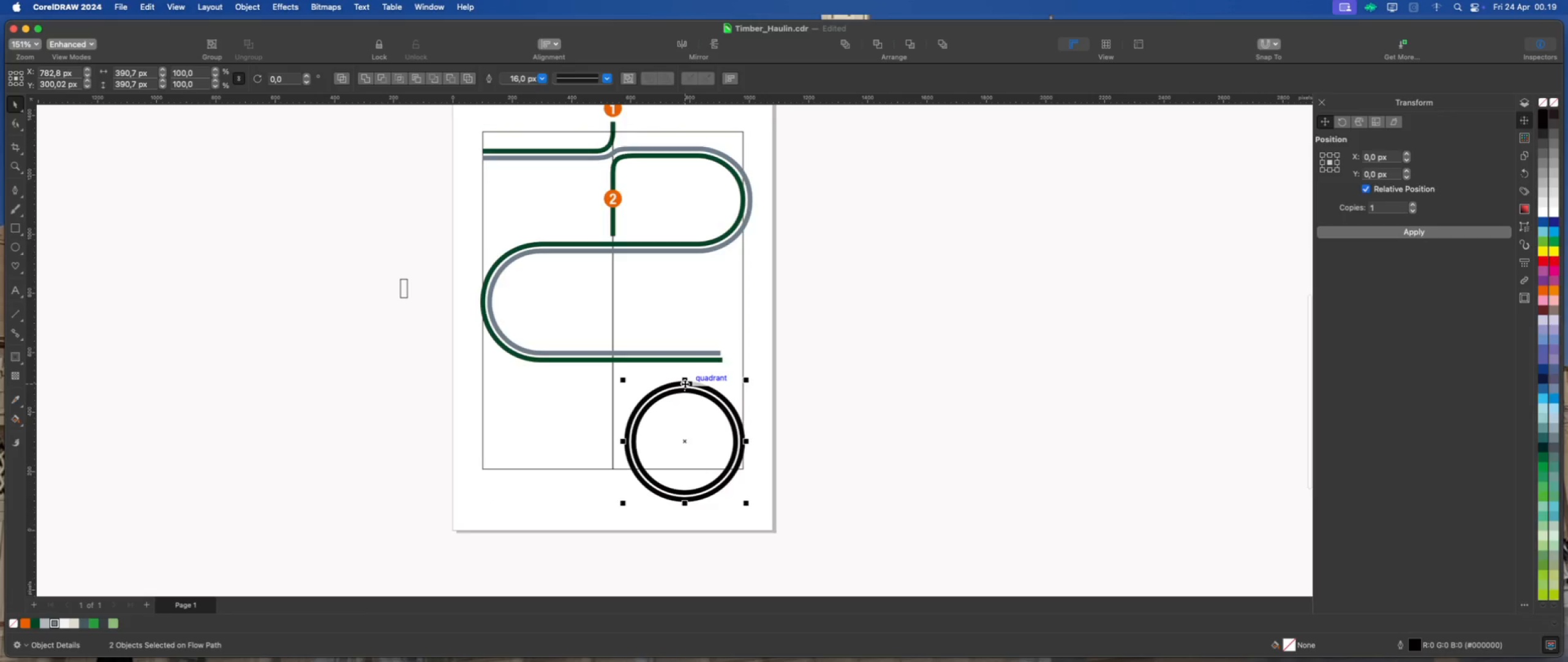 
left_click_drag(start_coordinate=[685, 383], to_coordinate=[684, 352])
 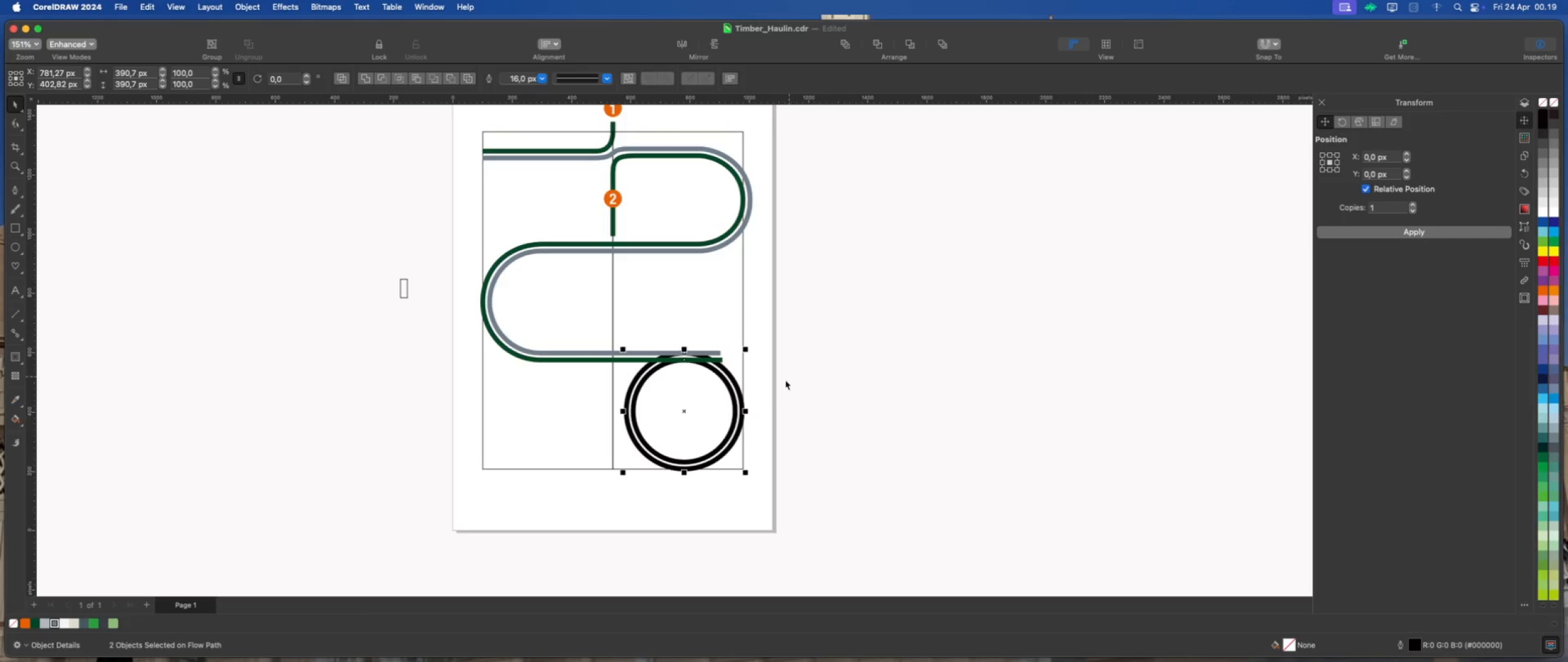 
scroll: coordinate [748, 409], scroll_direction: up, amount: 6.0
 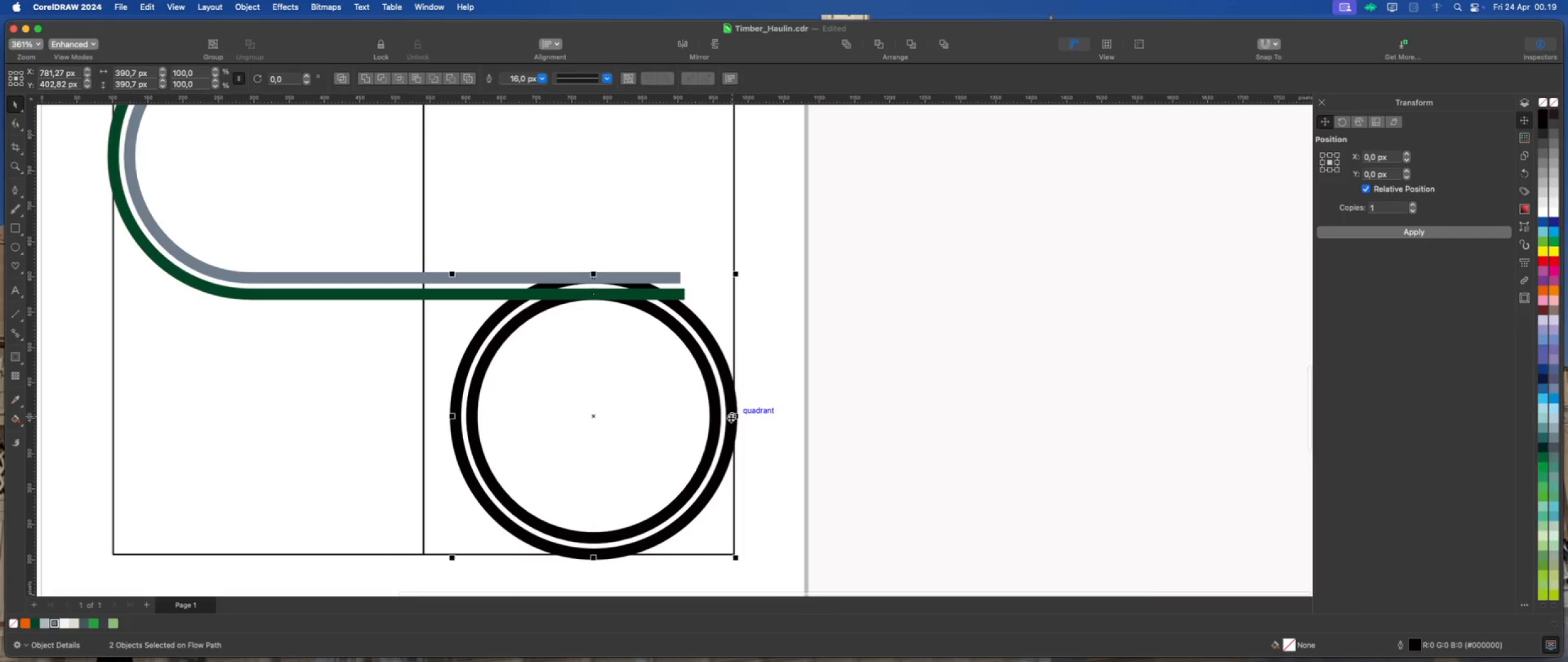 
left_click_drag(start_coordinate=[731, 418], to_coordinate=[735, 417])
 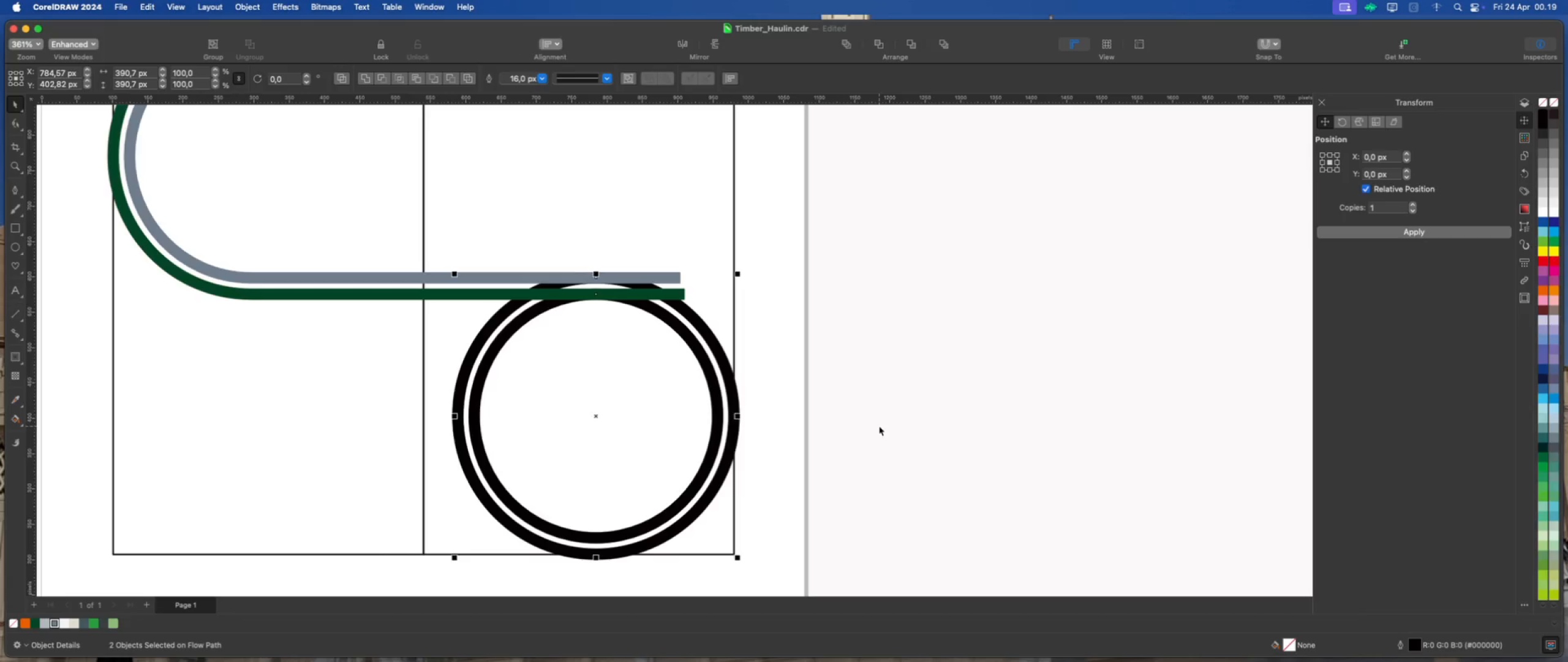 
hold_key(key=ShiftLeft, duration=1.42)
 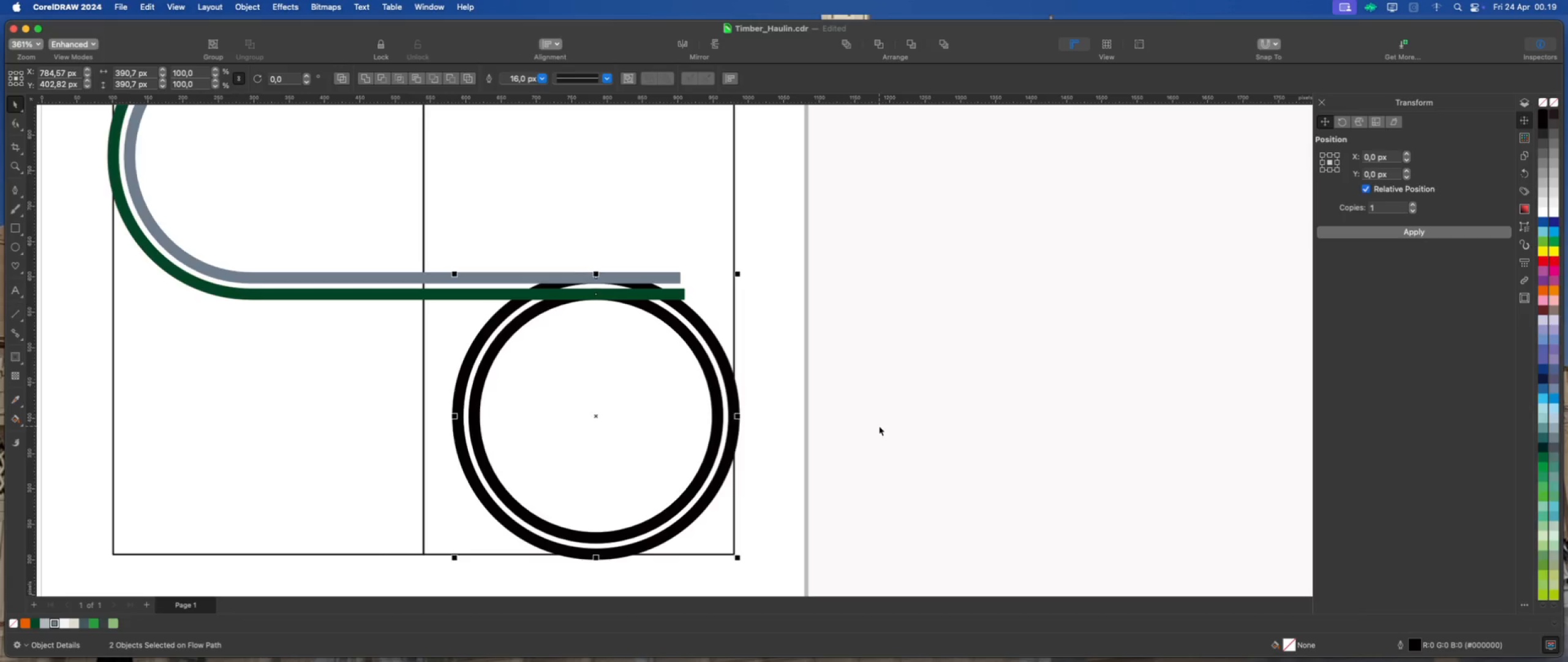 
left_click([879, 426])
 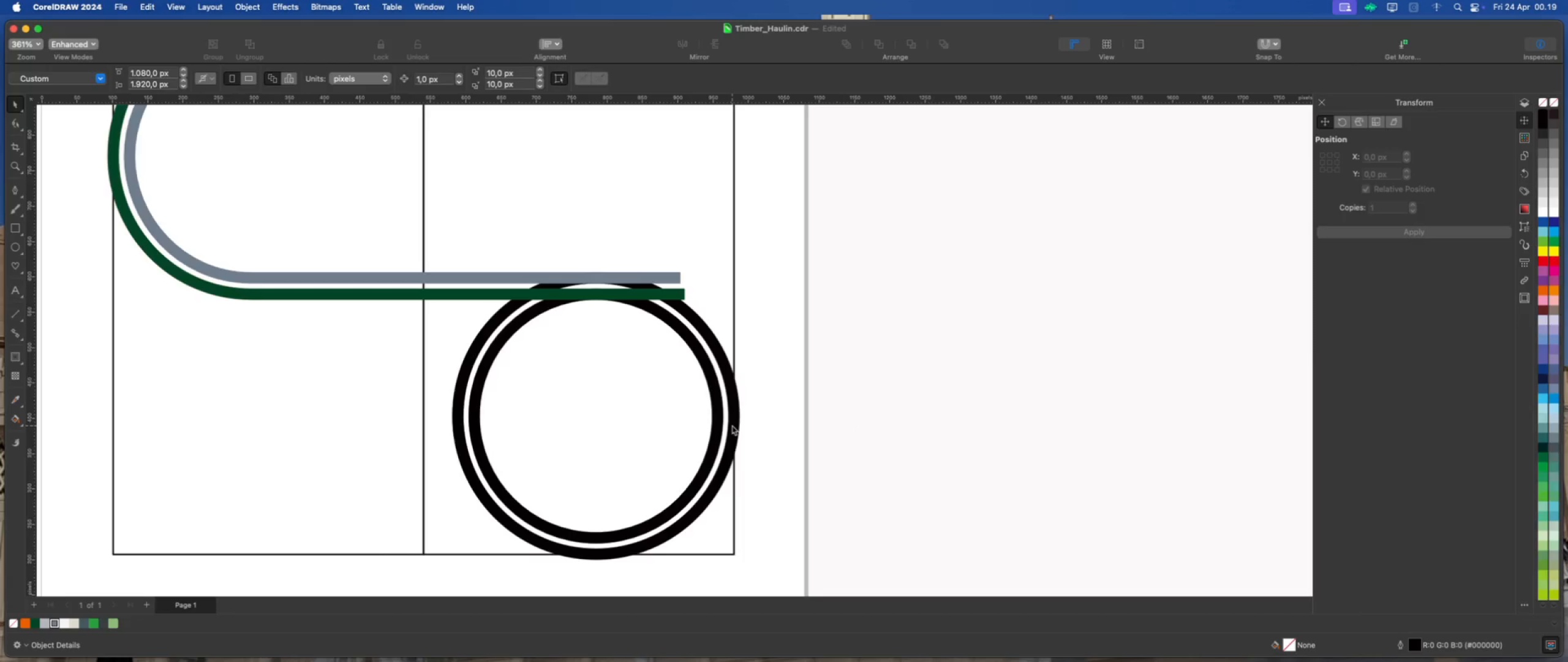 
scroll: coordinate [809, 420], scroll_direction: down, amount: 4.0
 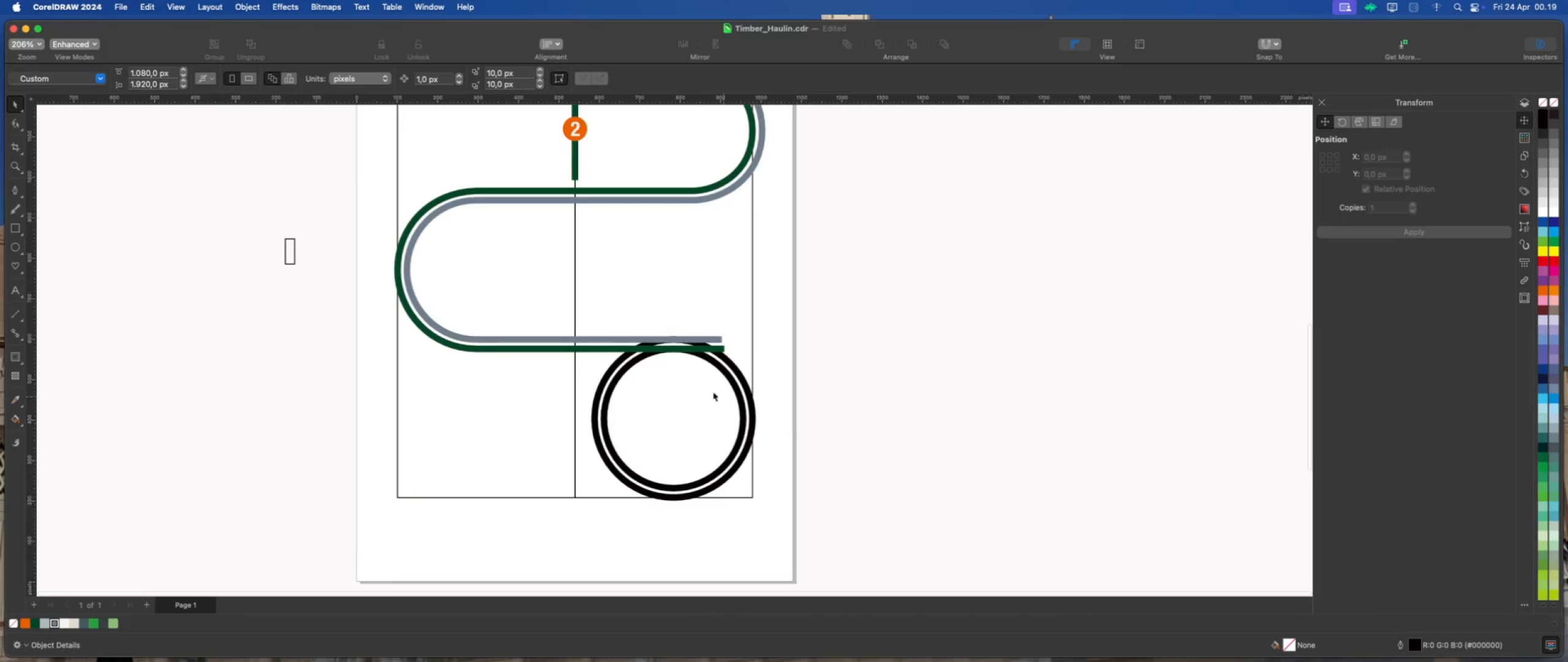 
scroll: coordinate [673, 346], scroll_direction: up, amount: 7.0
 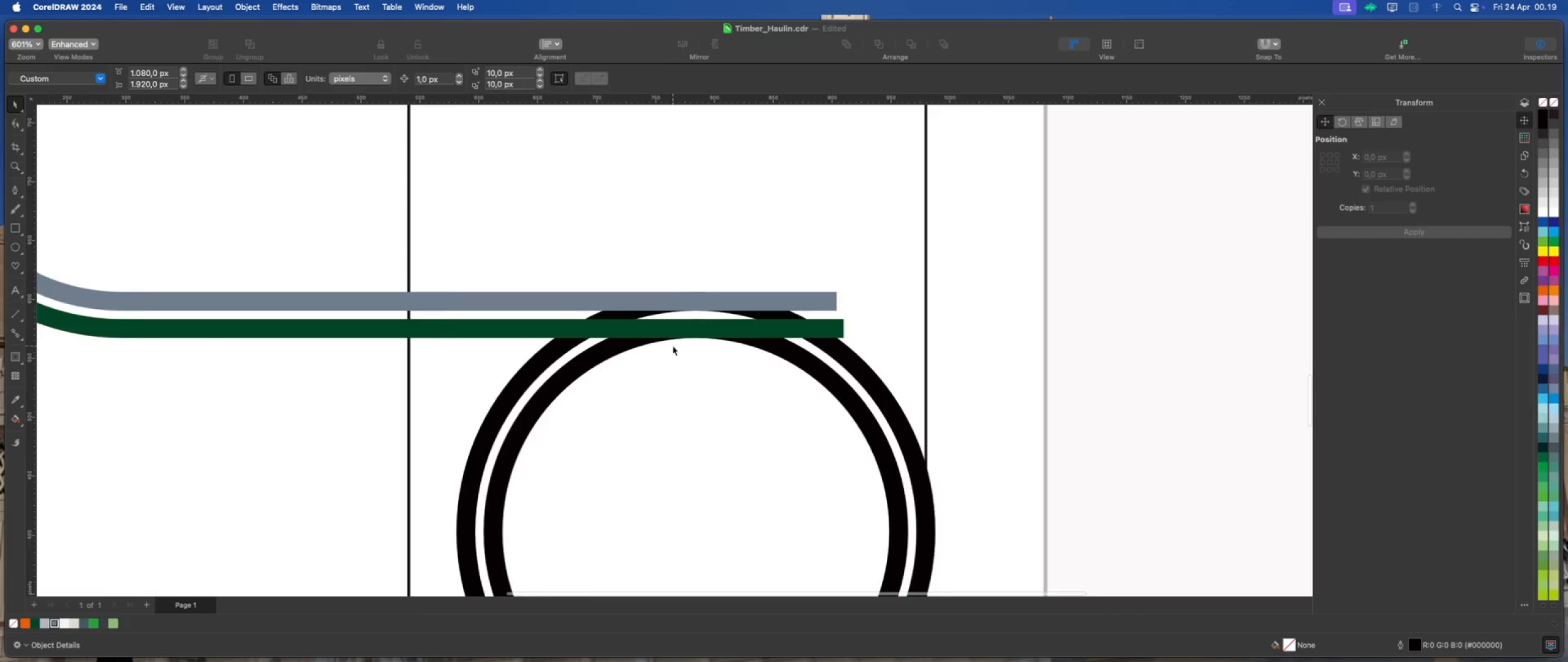 
scroll: coordinate [673, 346], scroll_direction: down, amount: 2.0
 